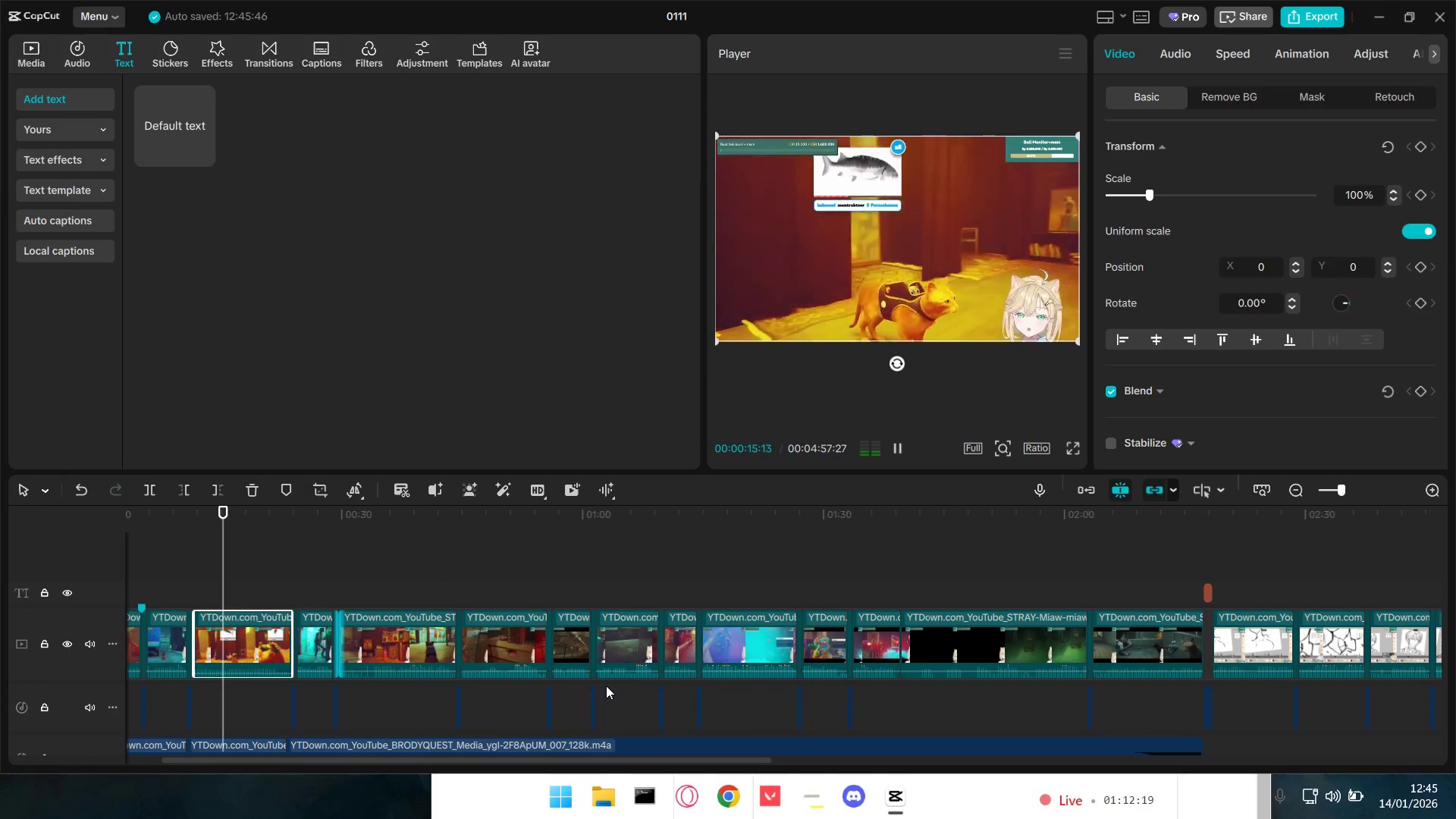 
key(Space)
 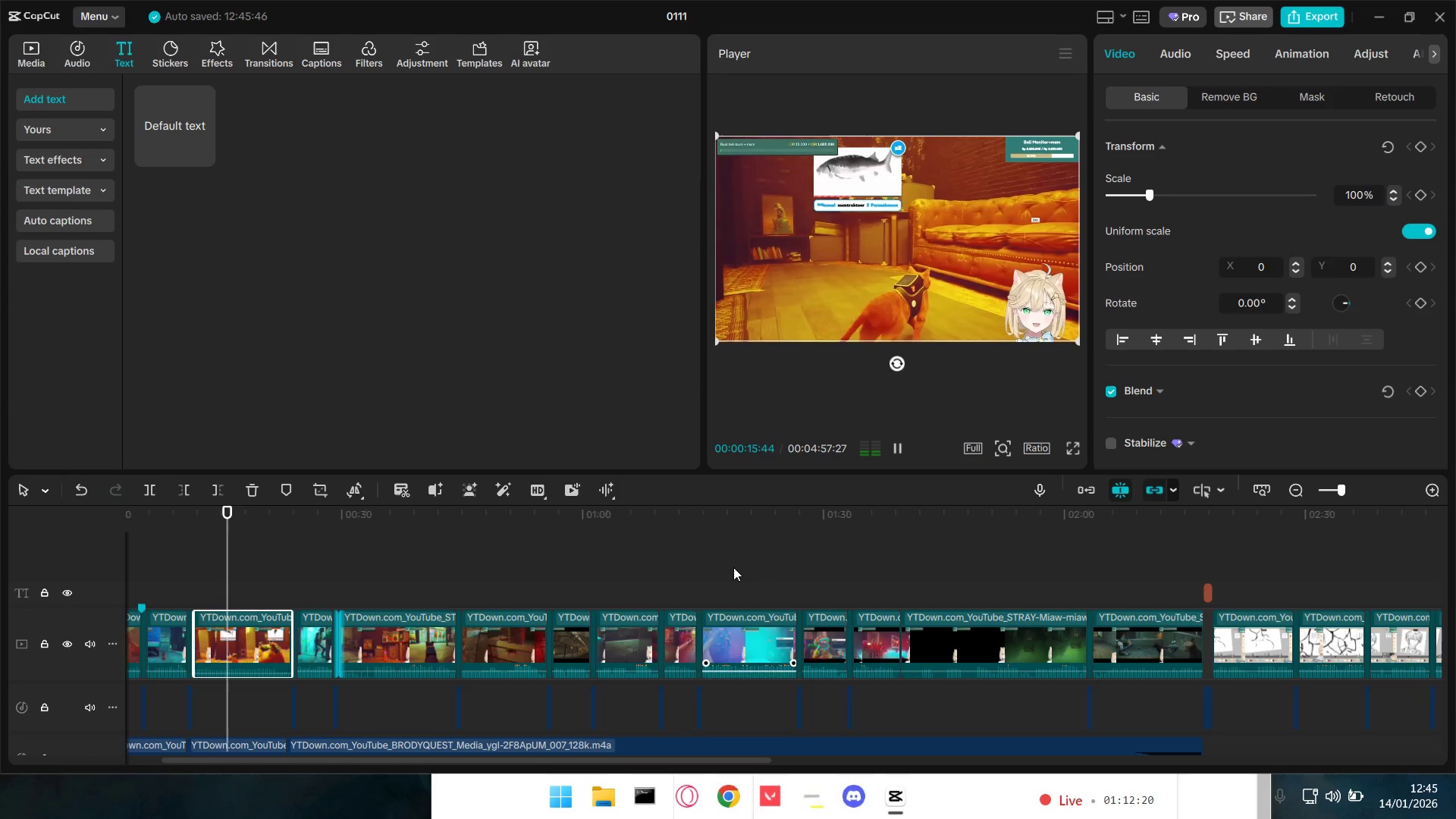 
left_click([732, 565])
 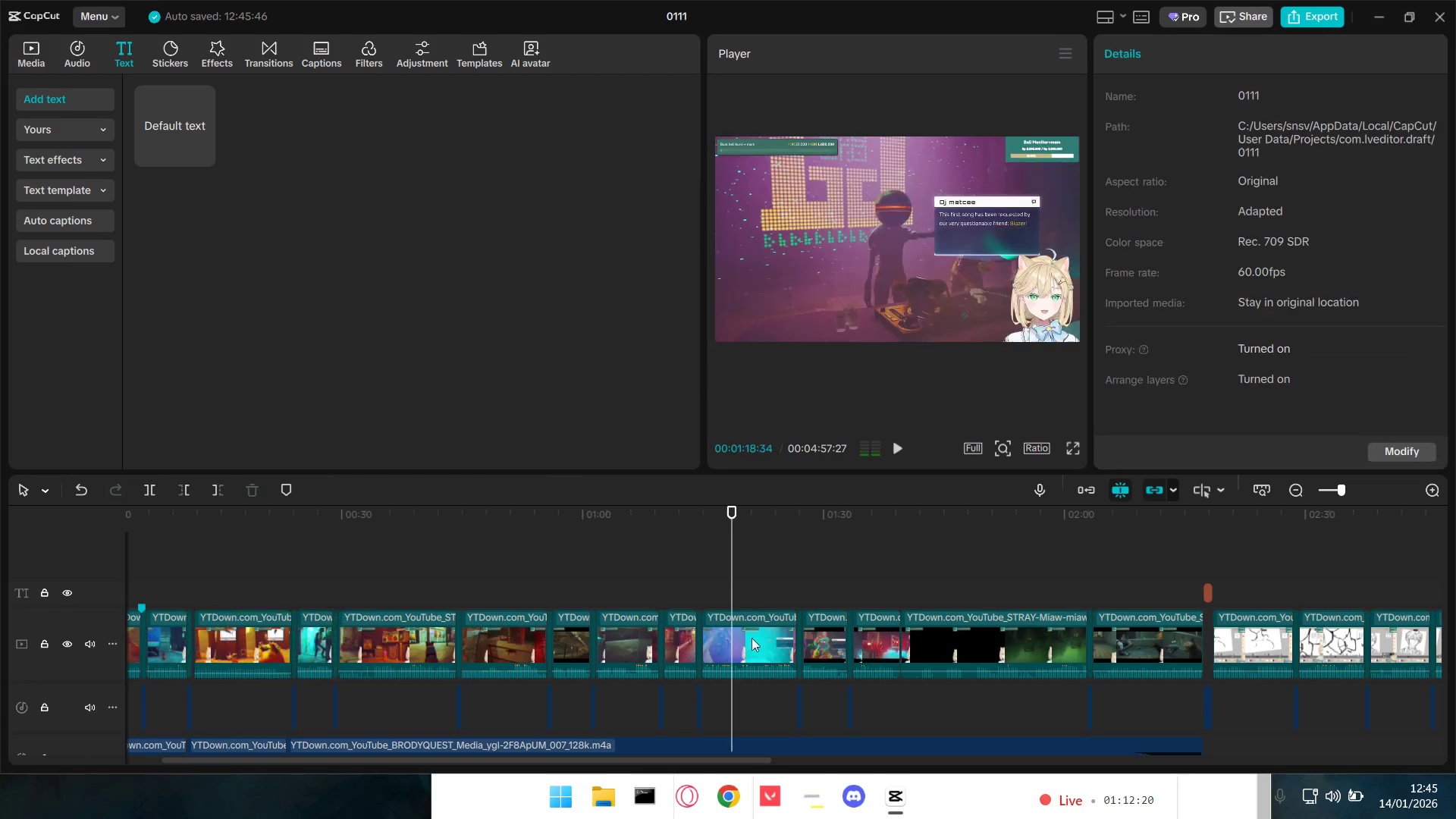 
key(Space)
 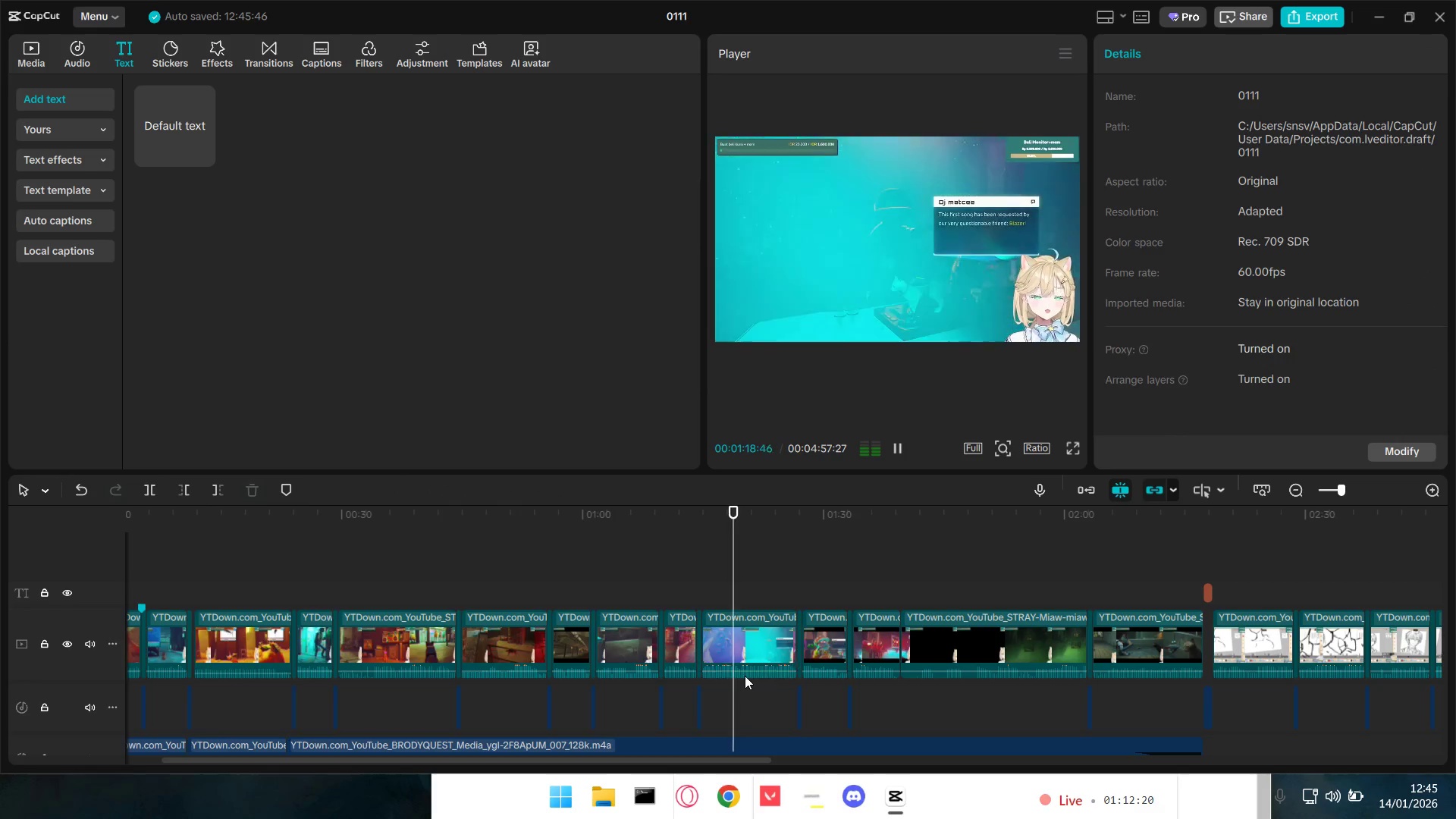 
key(Space)
 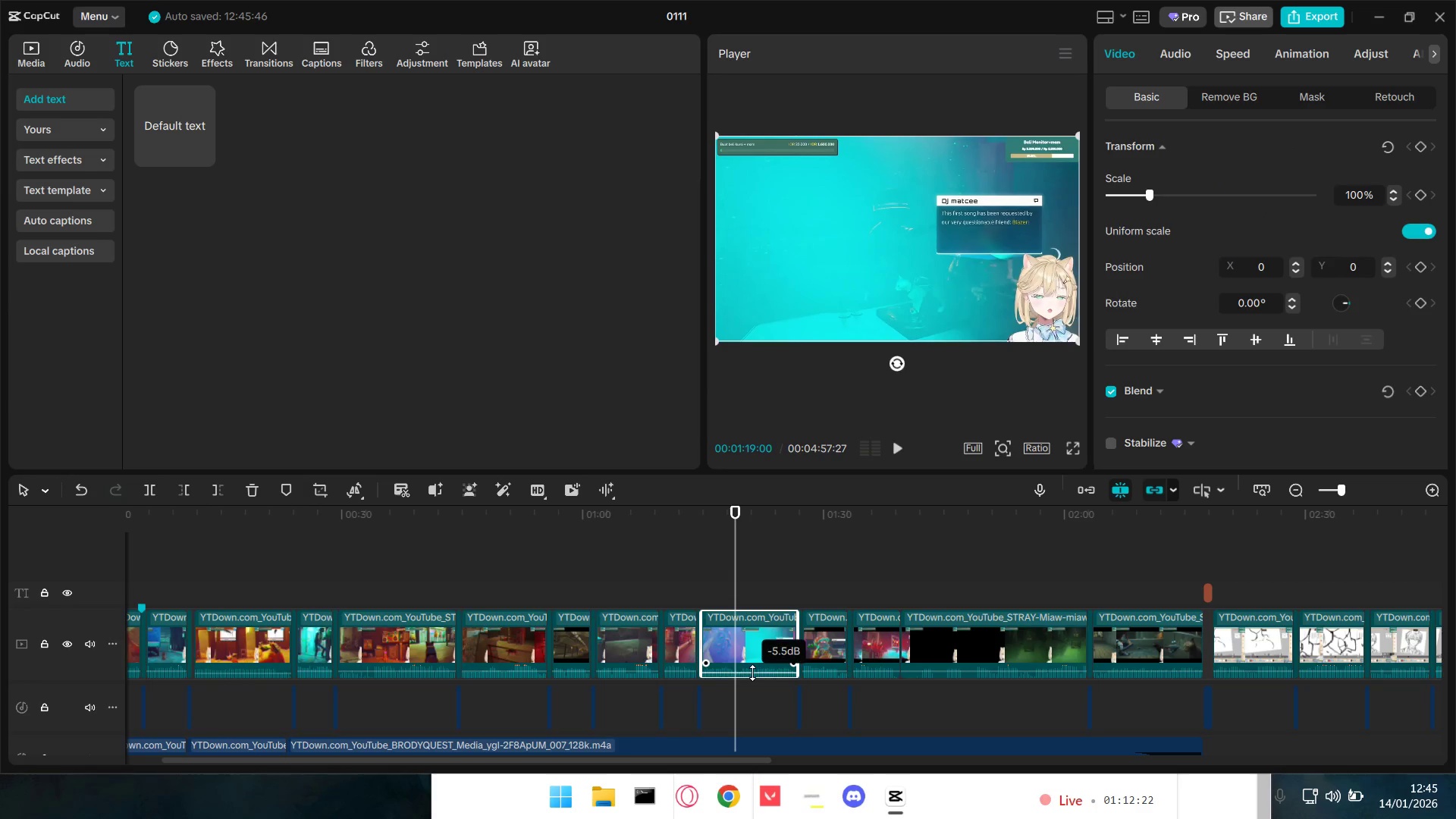 
key(Space)
 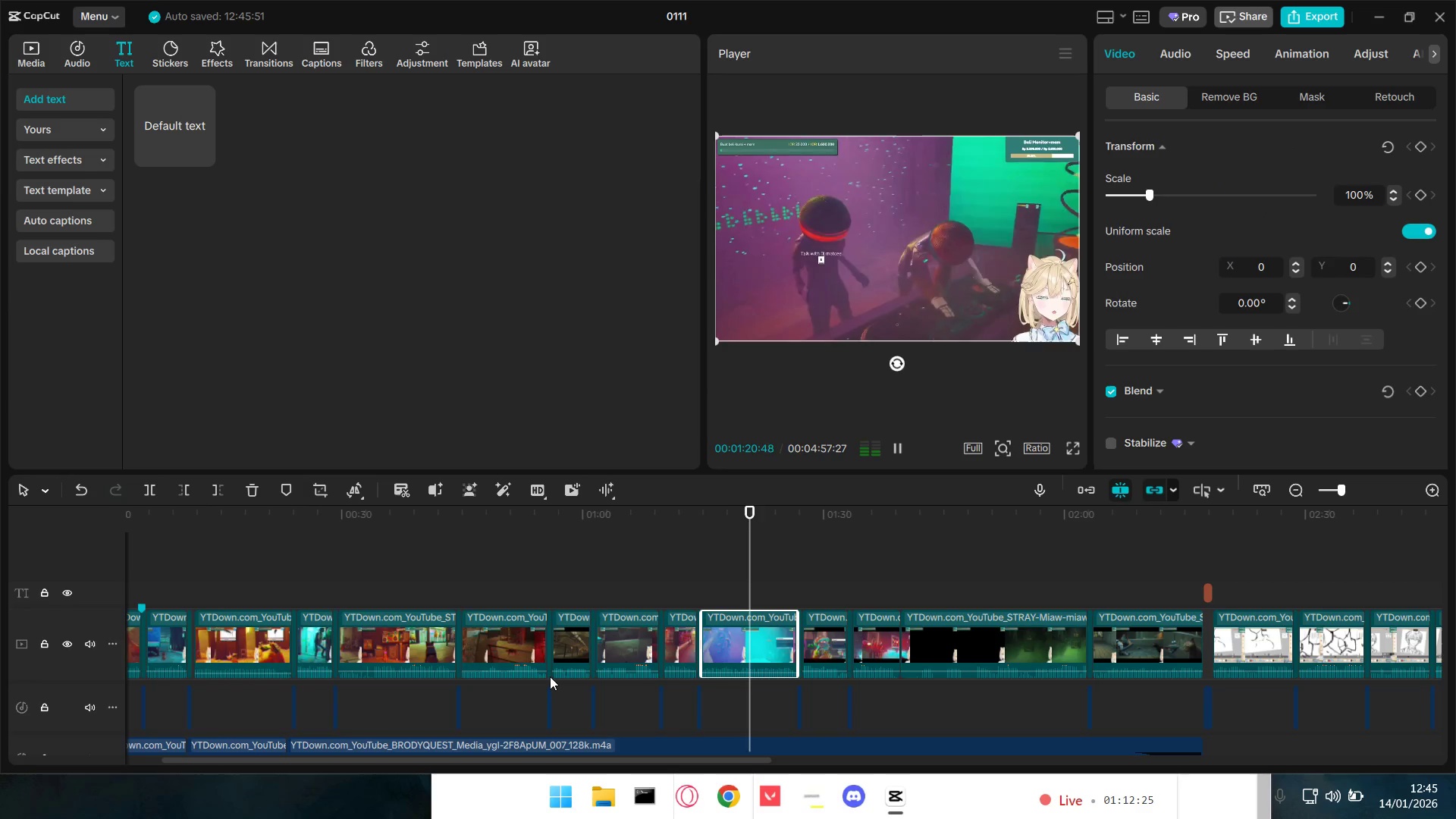 
key(Space)
 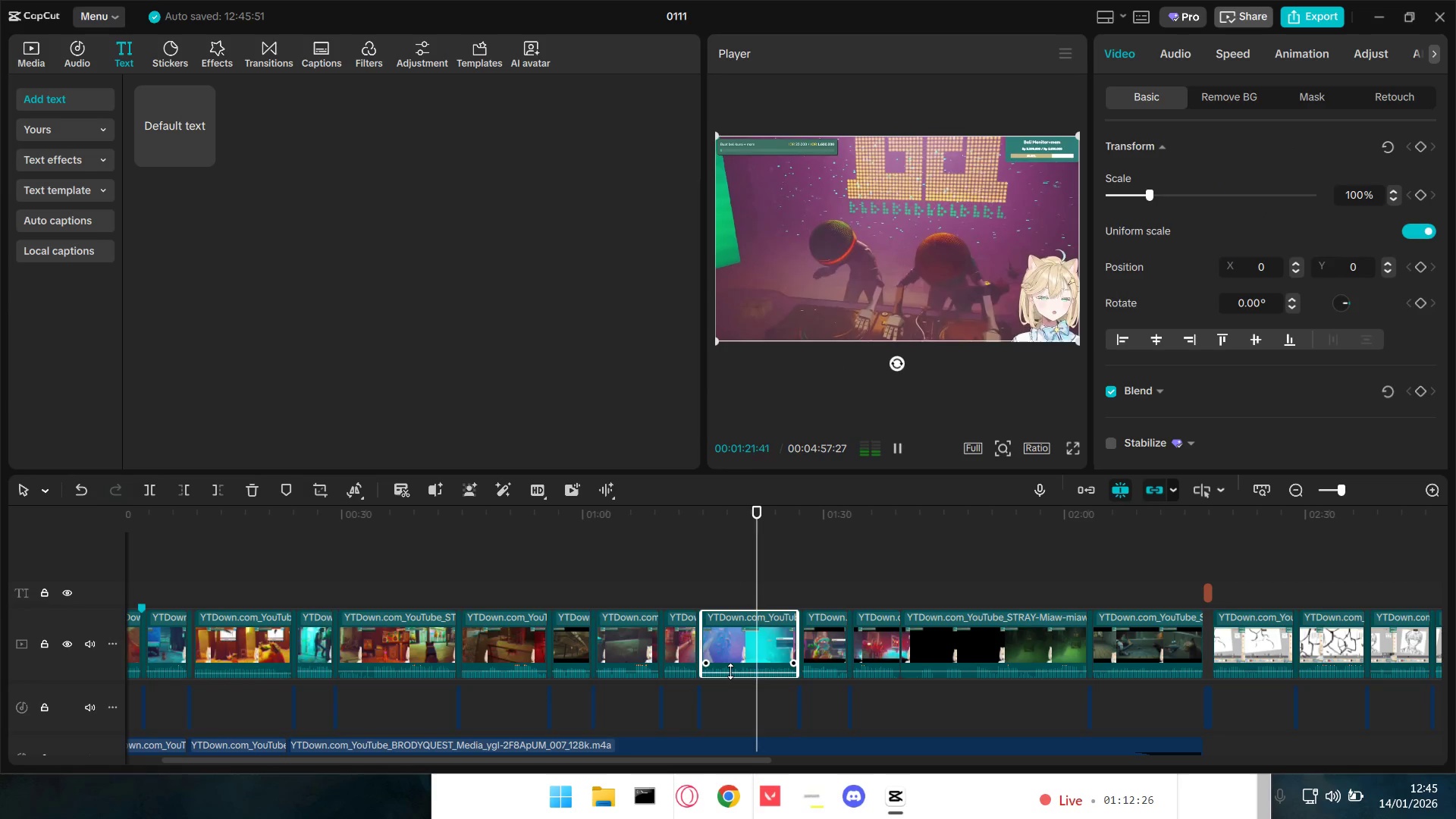 
left_click_drag(start_coordinate=[730, 671], to_coordinate=[726, 672])
 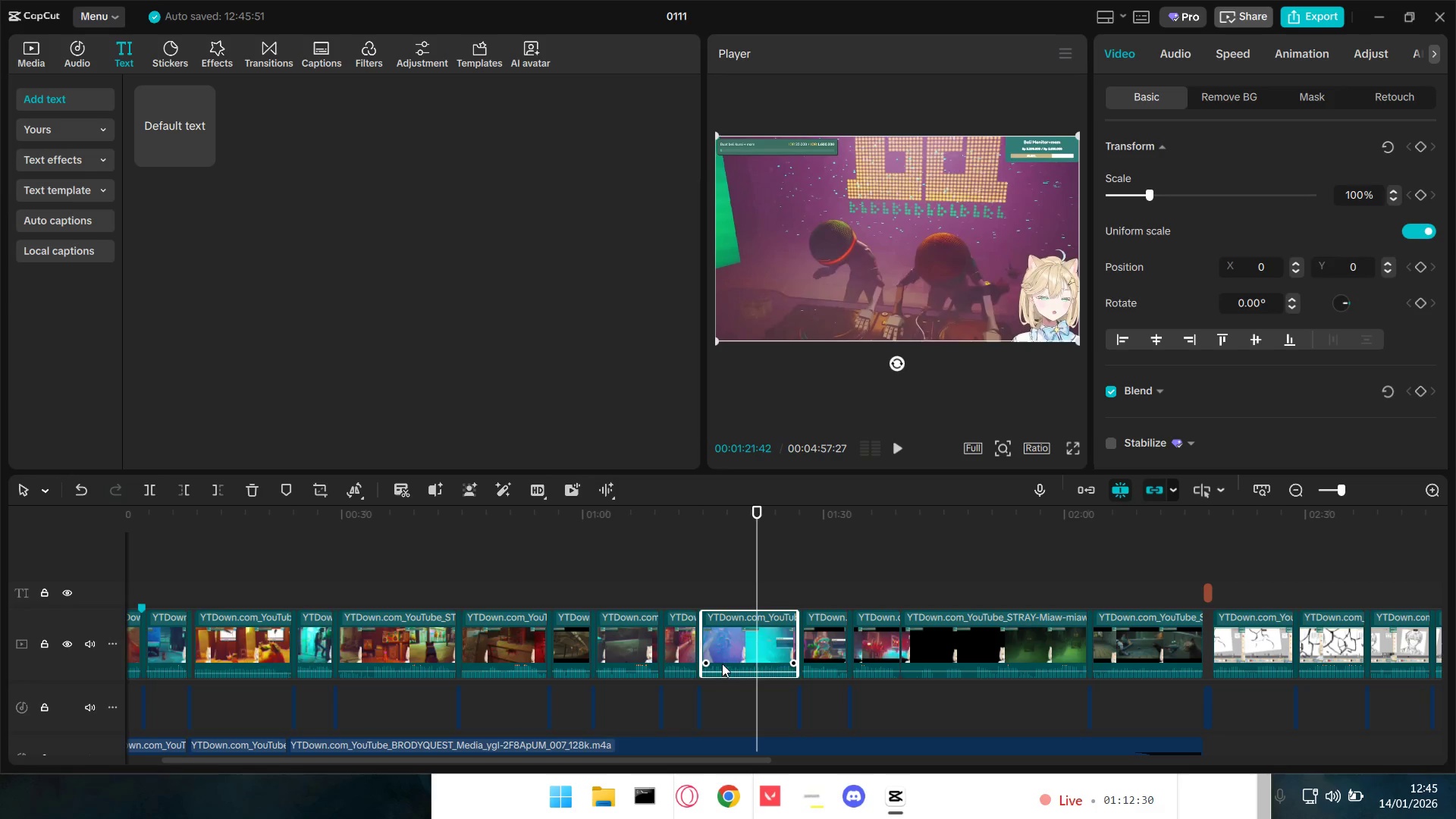 
key(Space)
 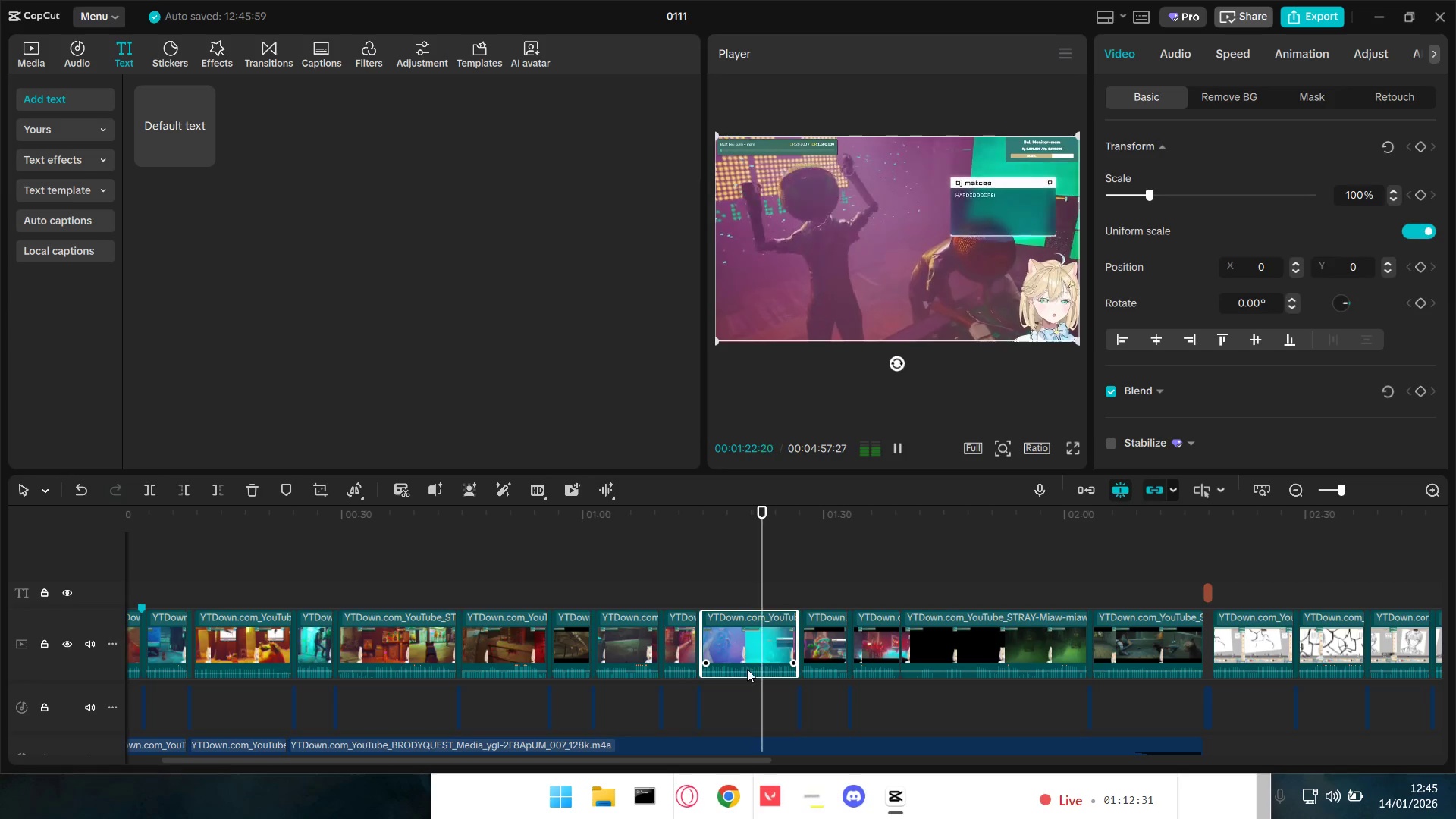 
key(Space)
 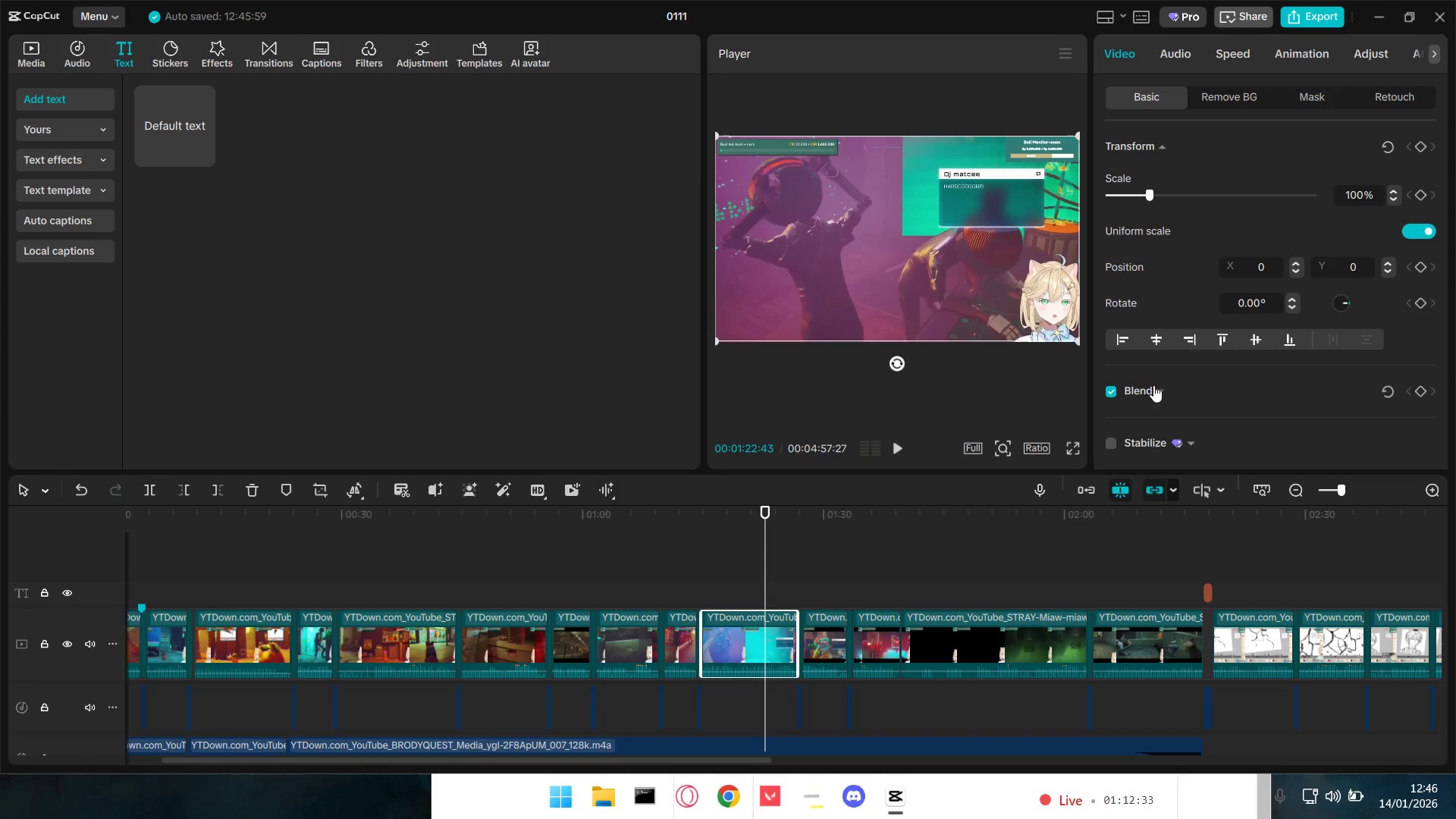 
left_click([1188, 53])
 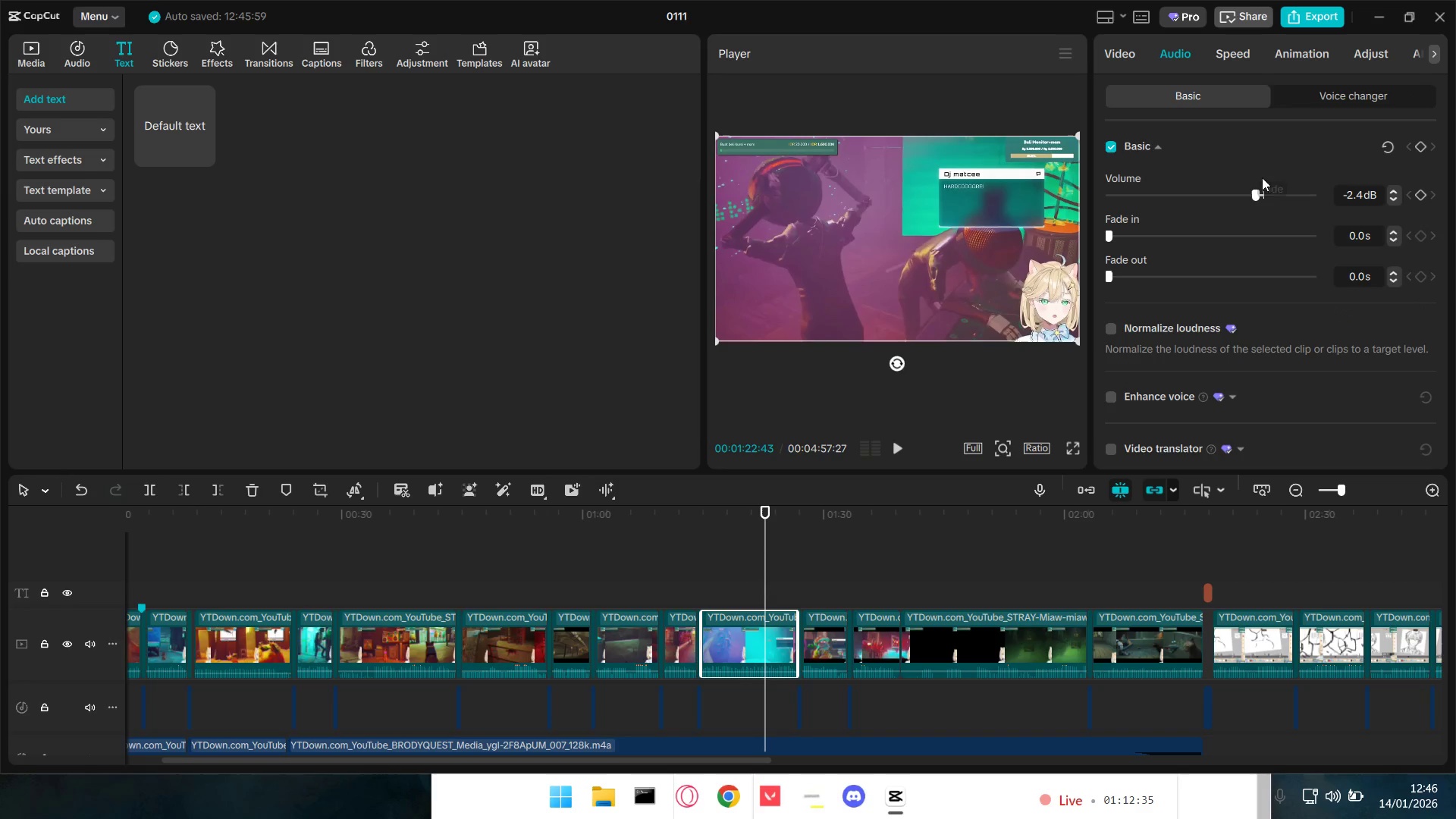 
left_click_drag(start_coordinate=[1255, 196], to_coordinate=[1239, 192])
 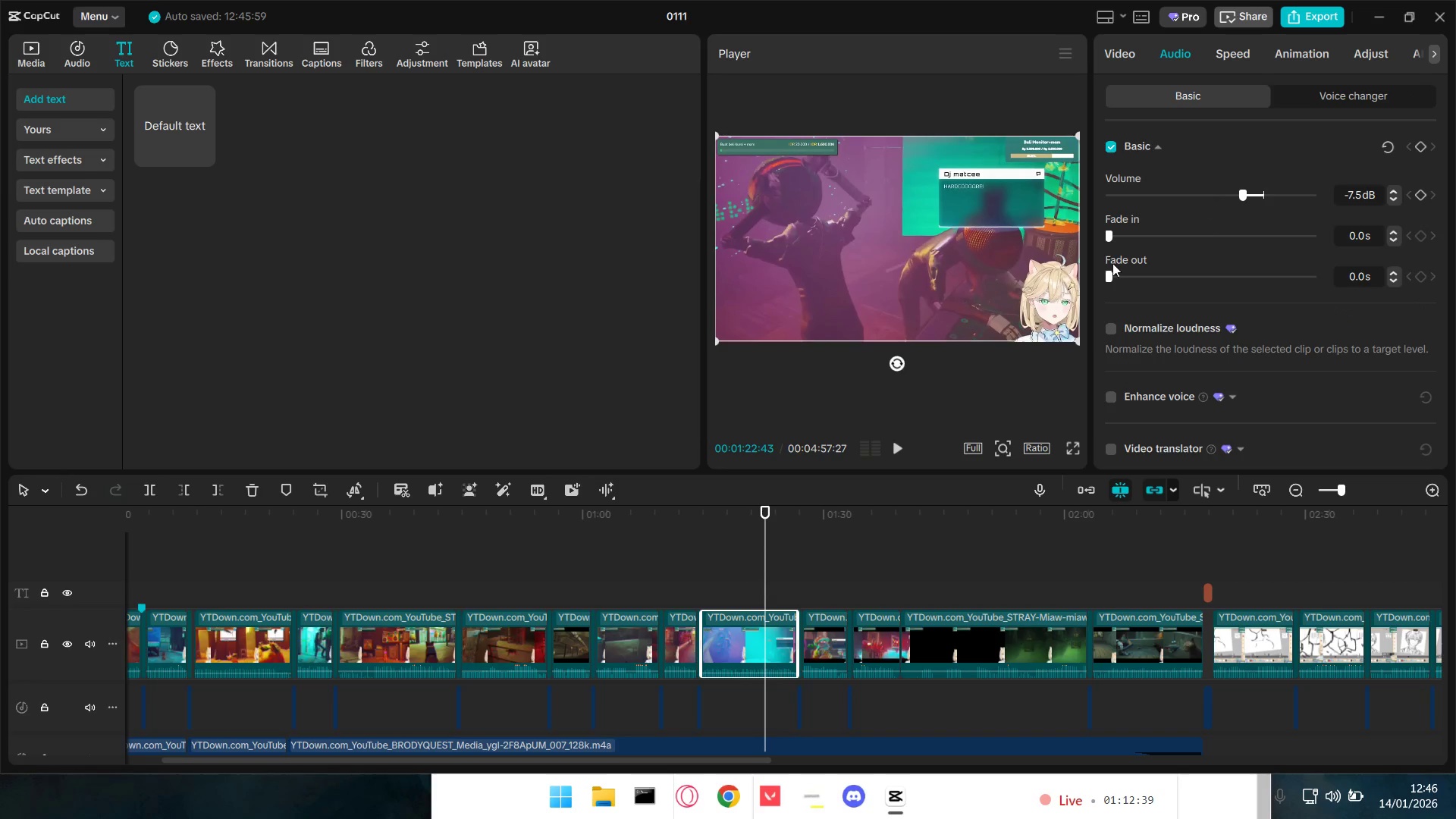 
key(Space)
 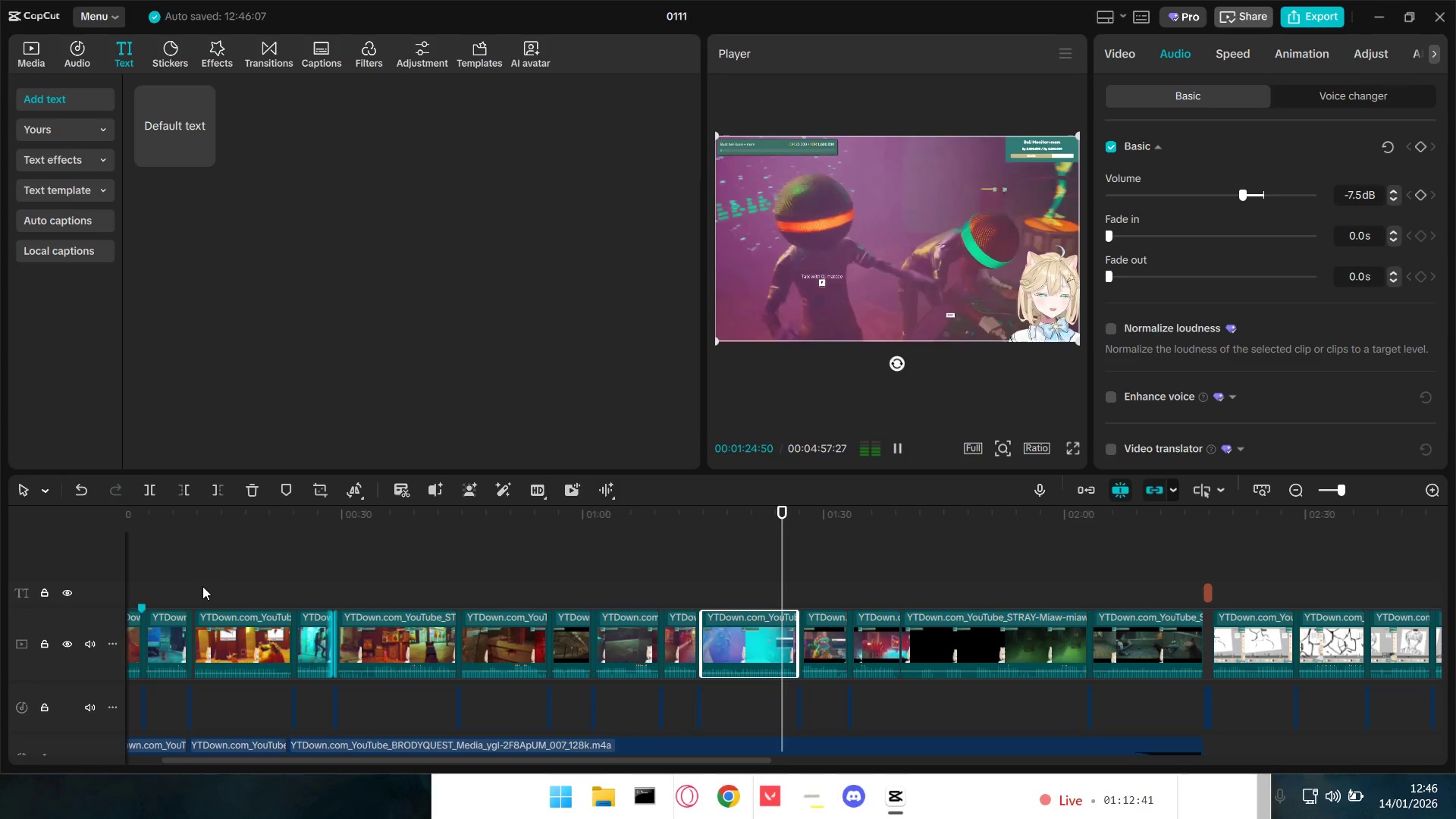 
left_click([205, 586])
 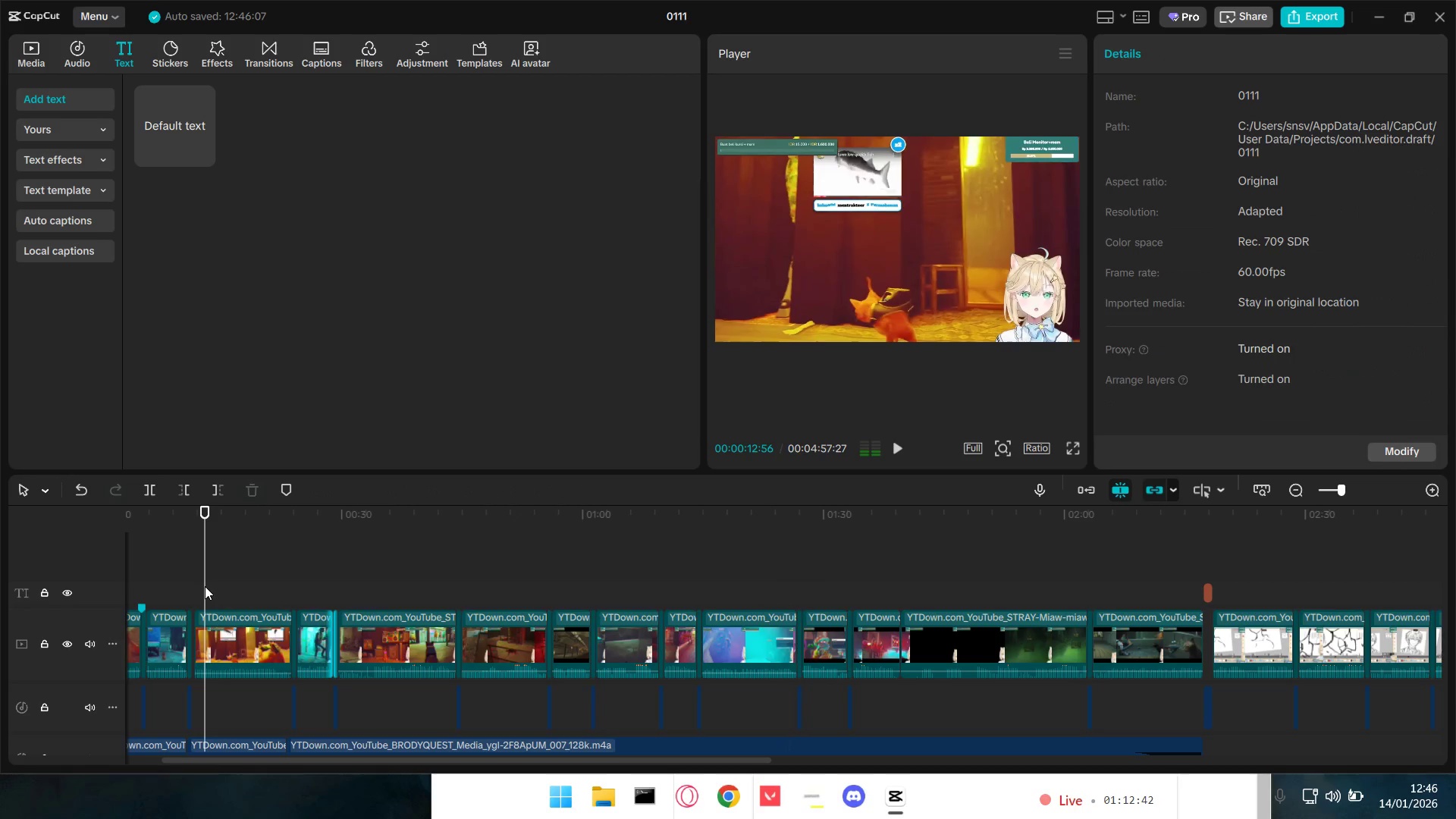 
key(Space)
 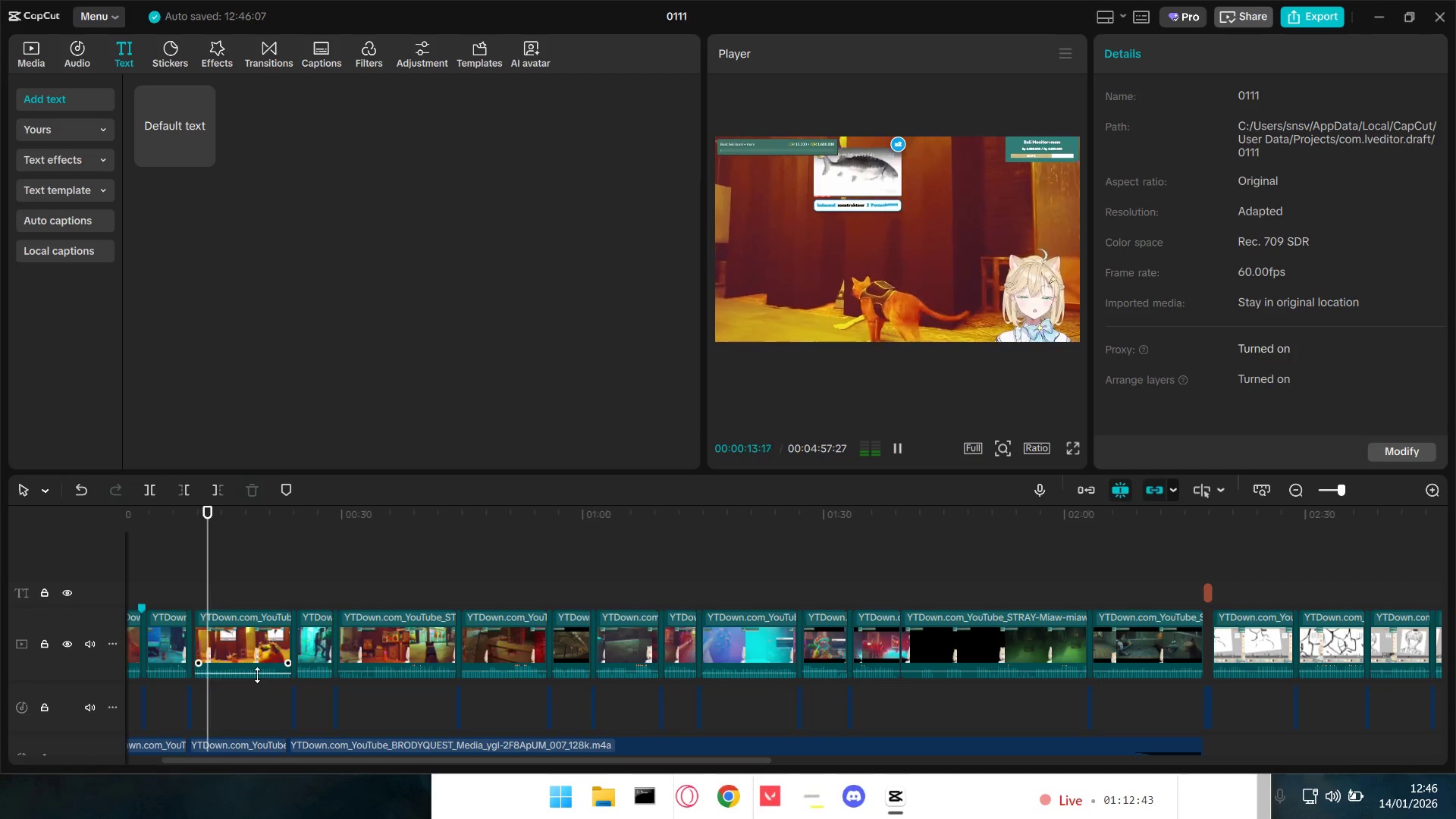 
left_click([256, 643])
 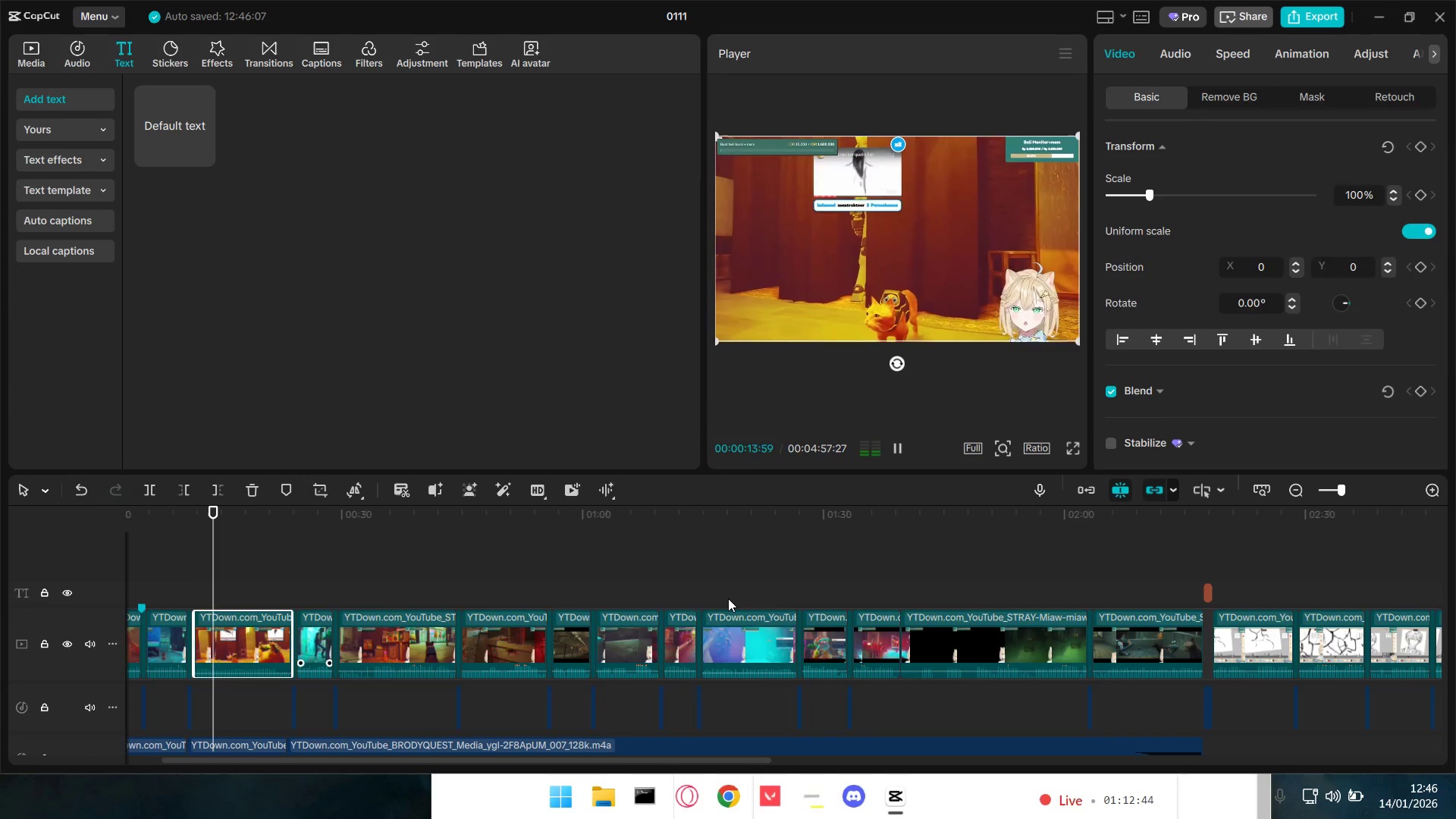 
key(Space)
 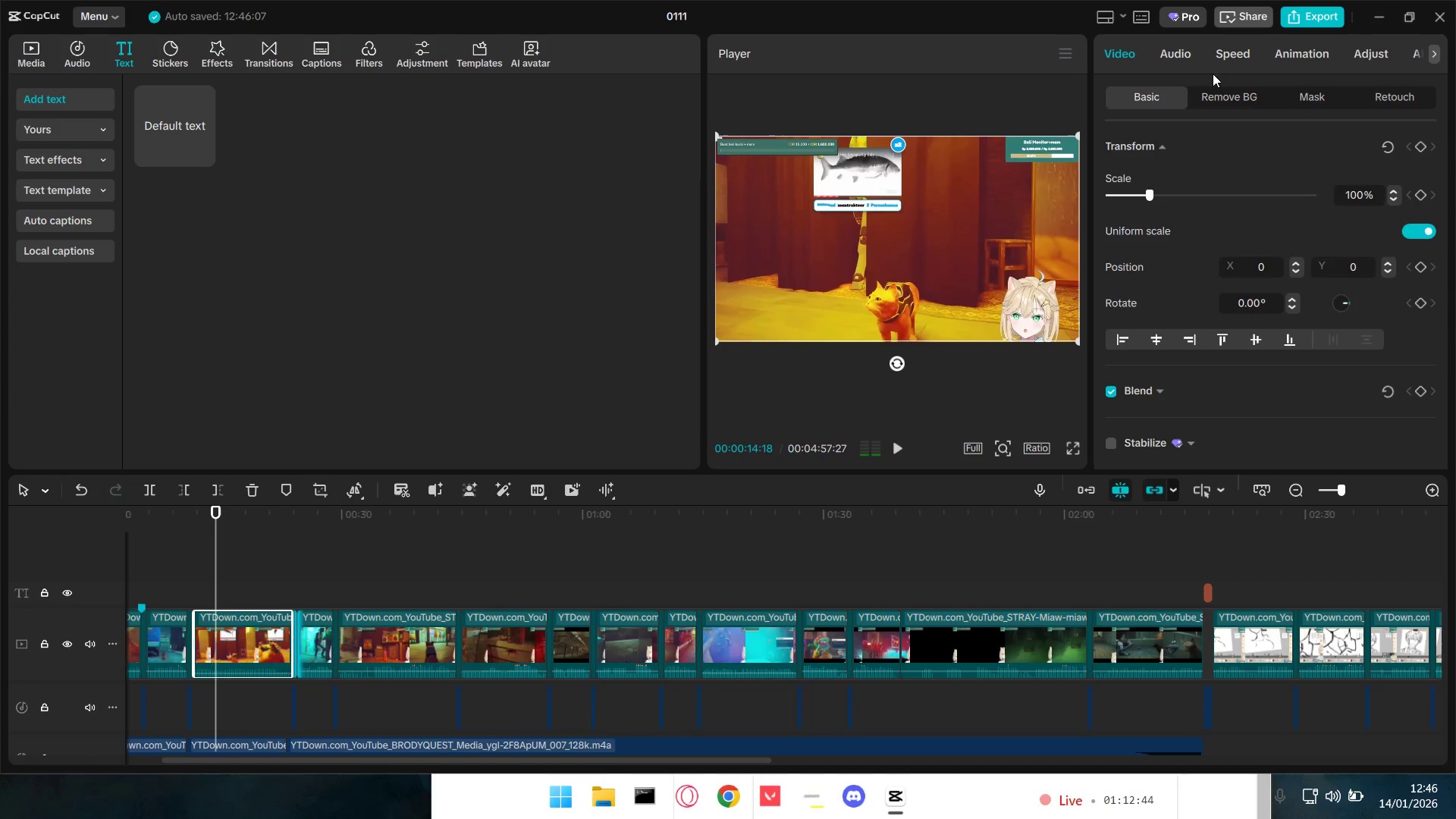 
left_click([1189, 58])
 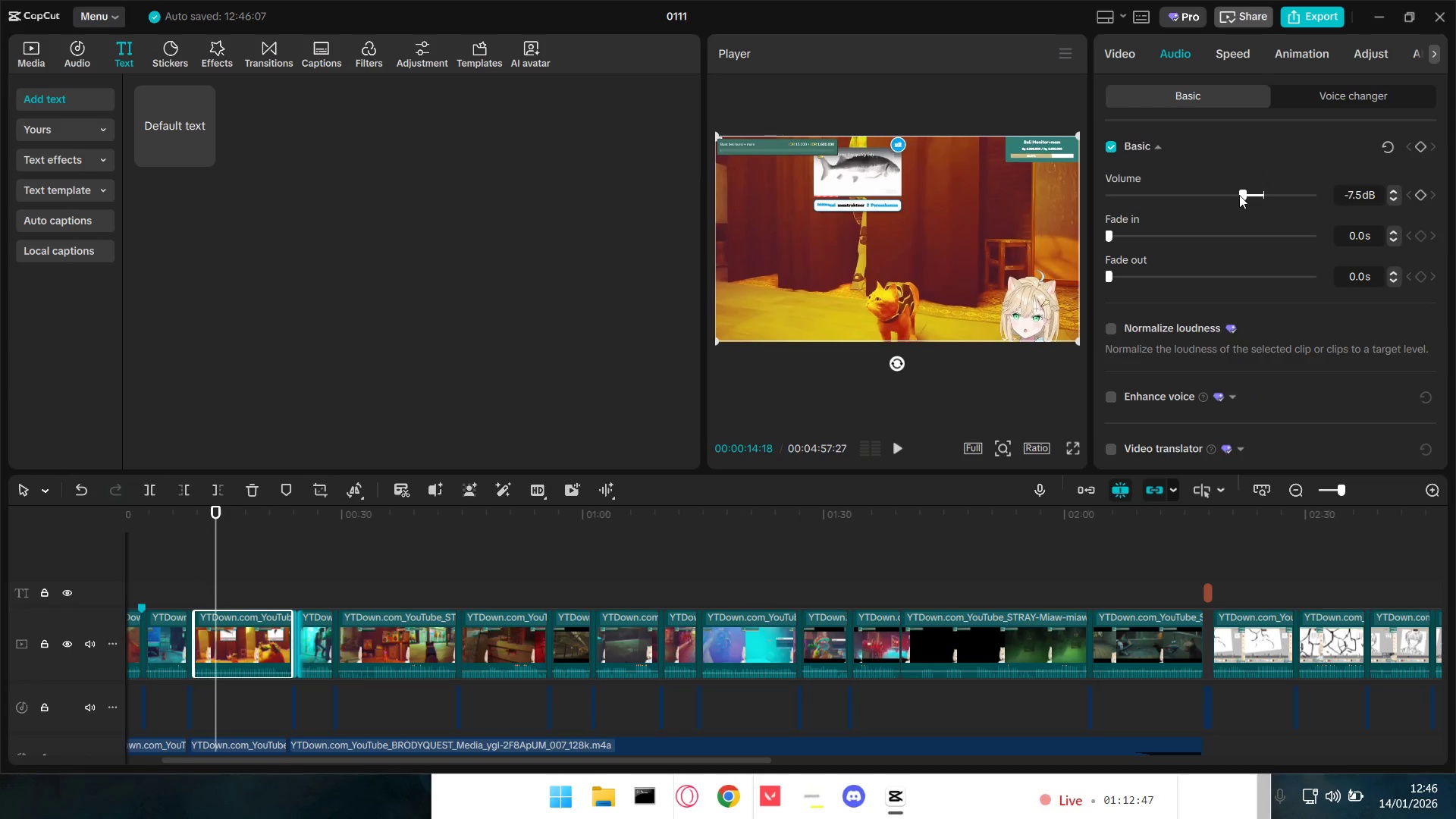 
key(Space)
 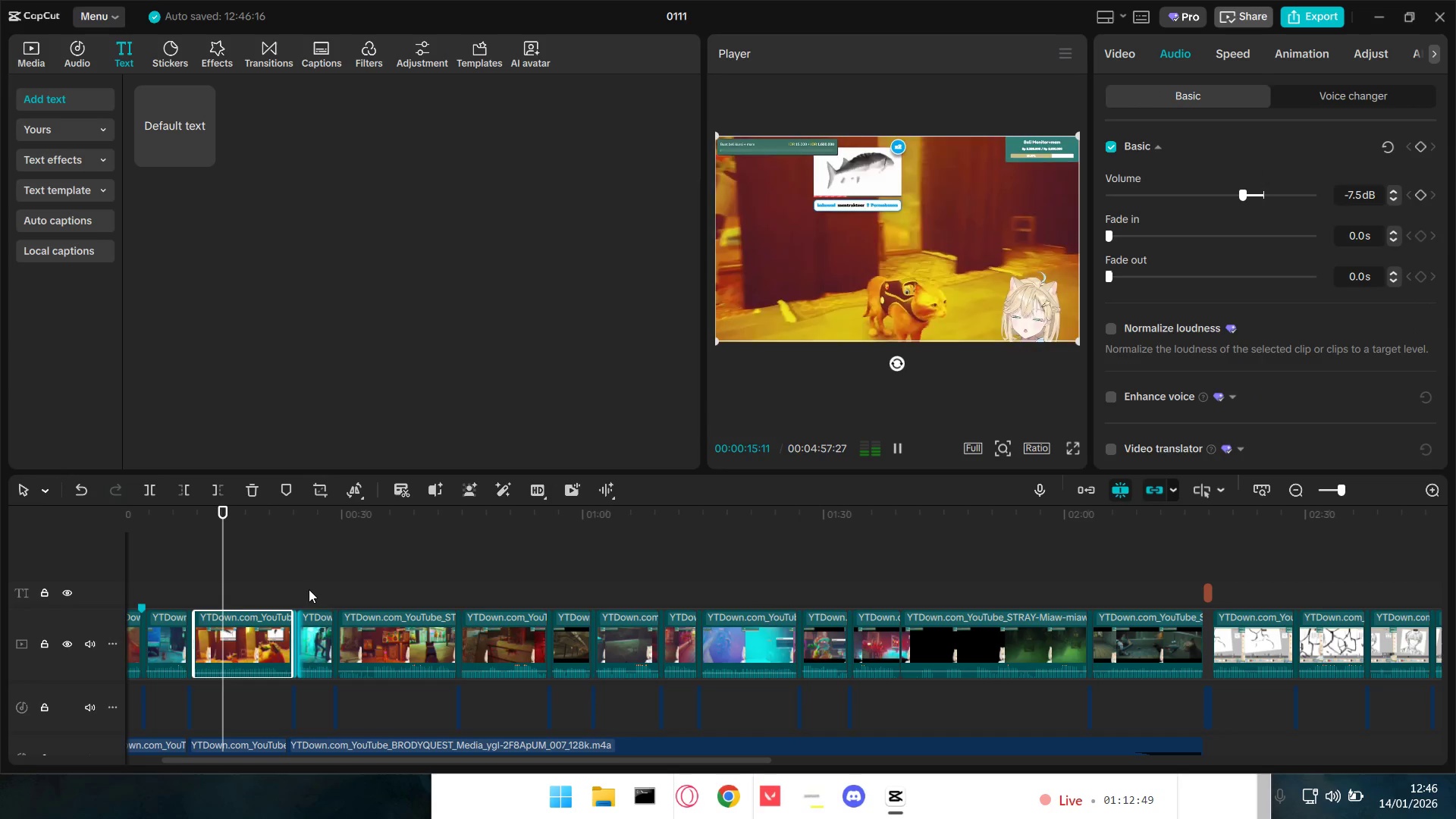 
left_click([299, 586])
 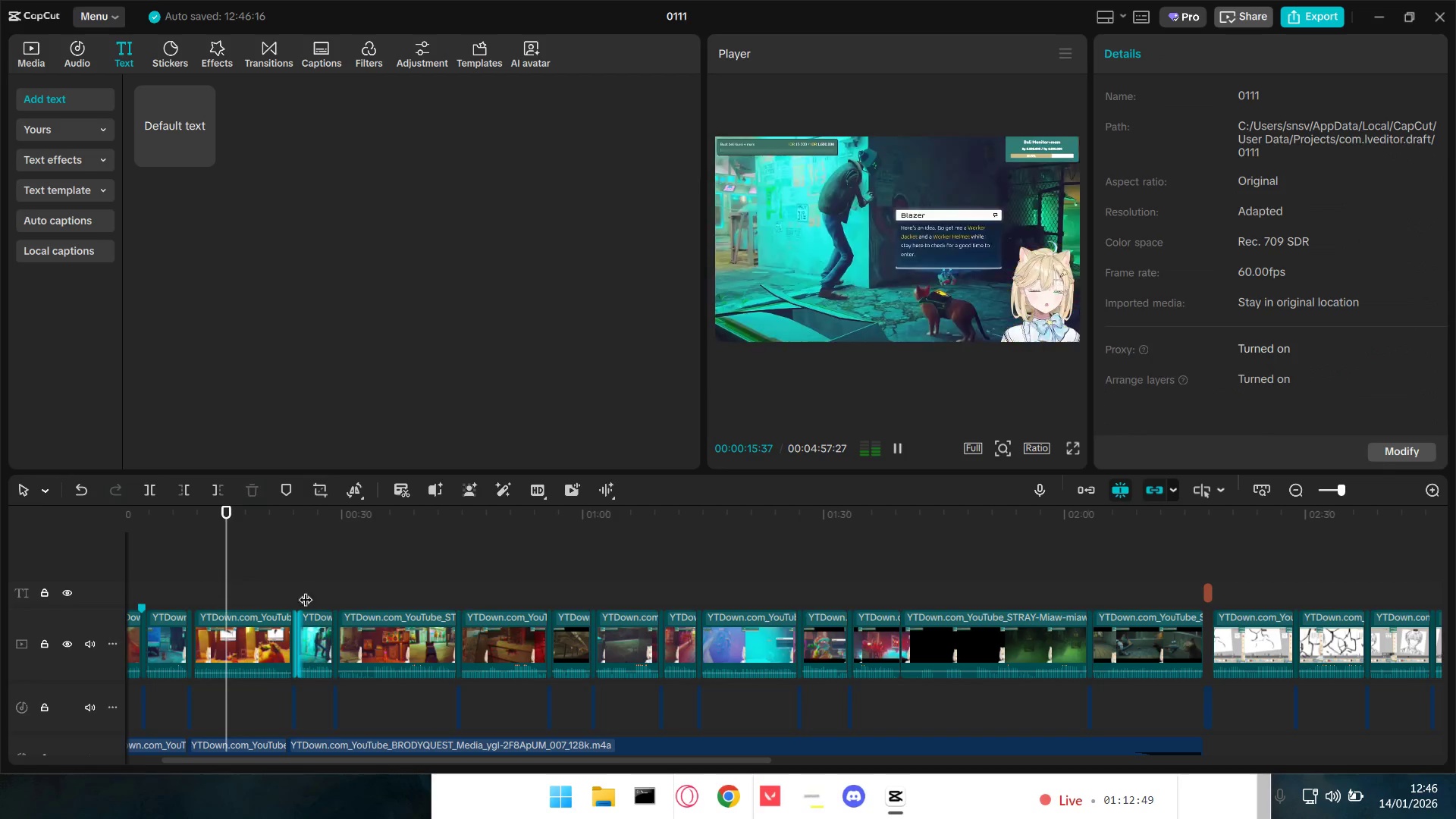 
key(Space)
 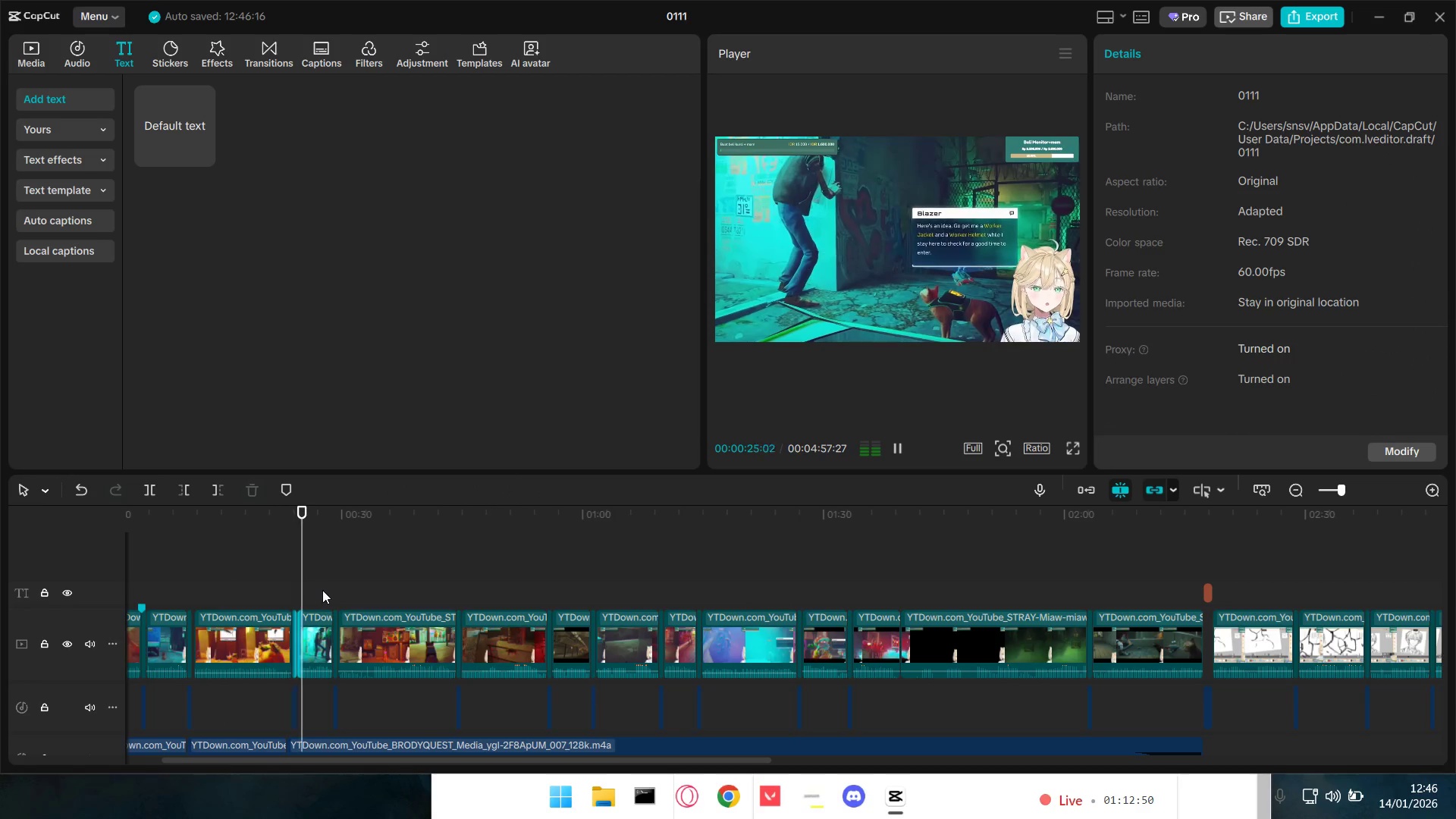 
hold_key(key=ControlLeft, duration=1.5)
 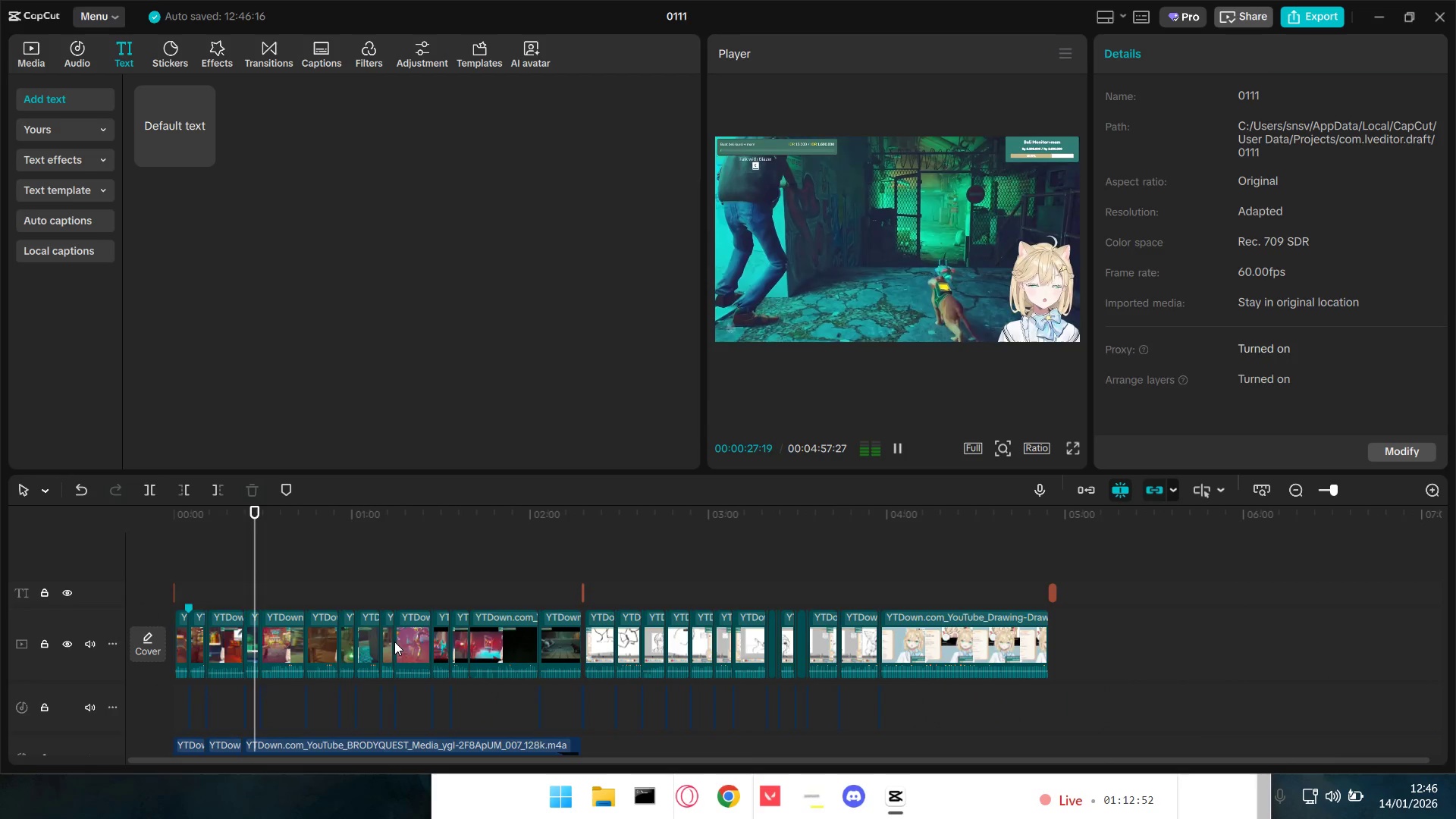 
key(Control+ControlLeft)
 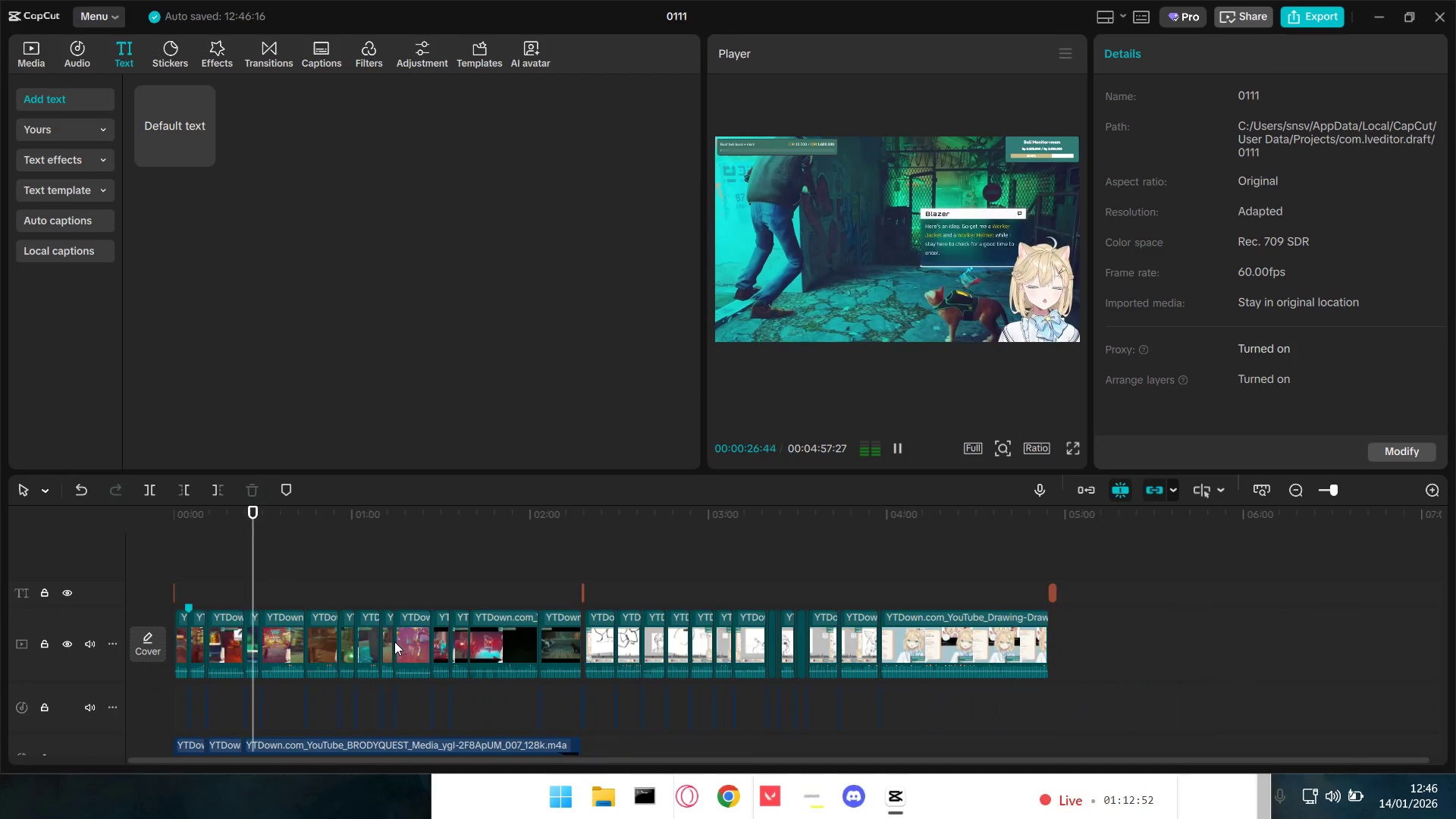 
key(Control+ControlLeft)
 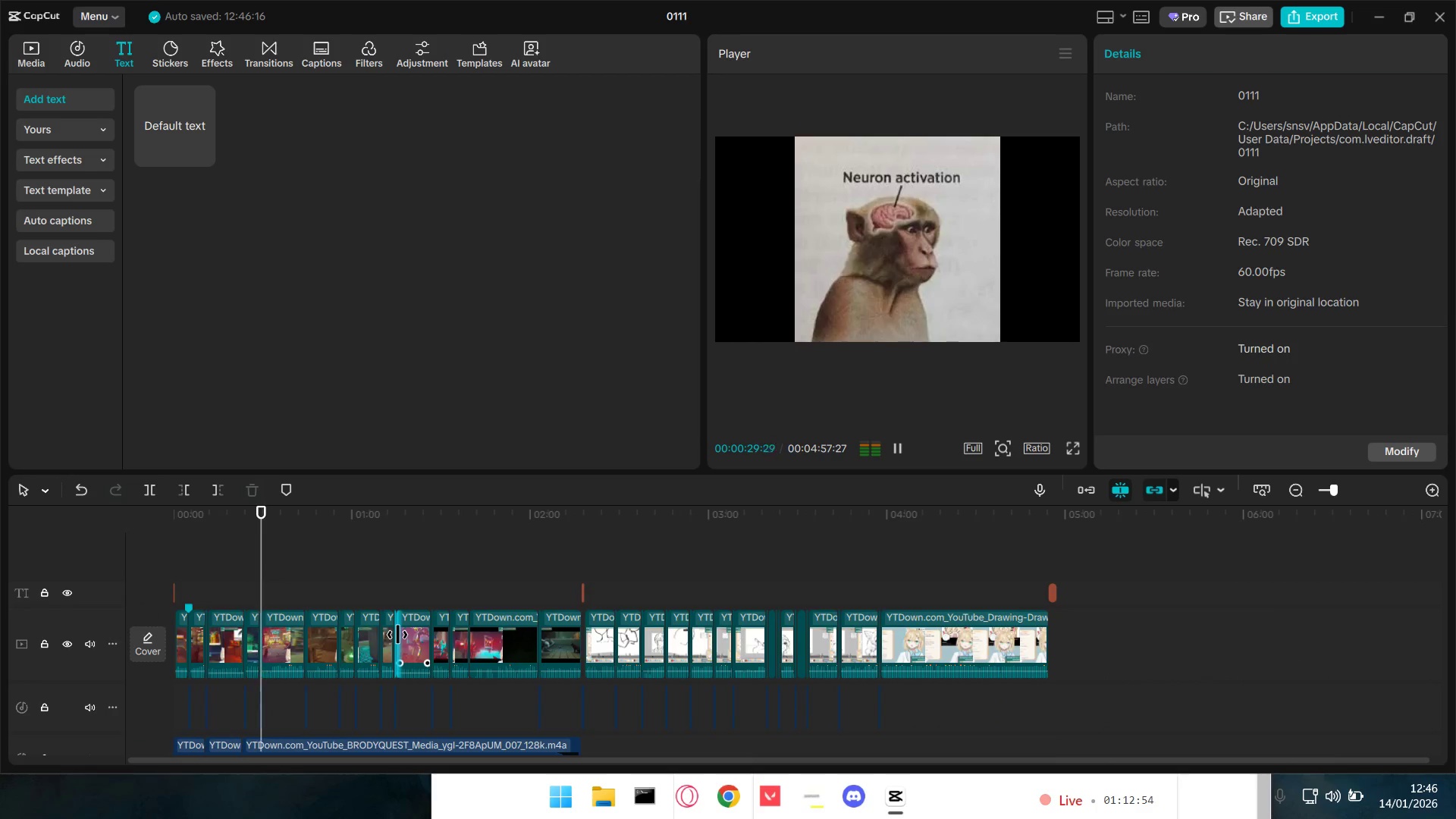 
scroll: coordinate [394, 642], scroll_direction: down, amount: 11.0
 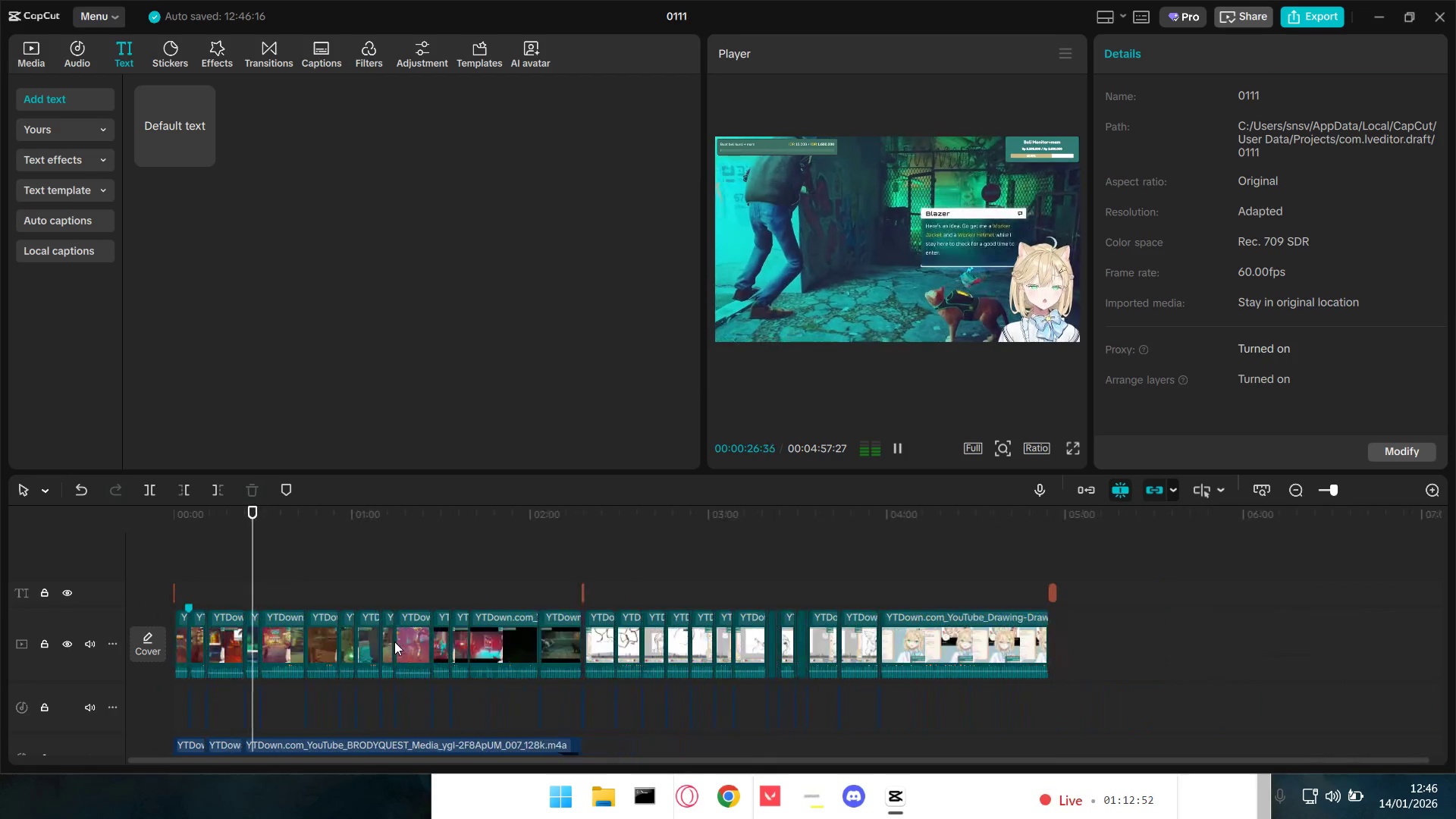 
hold_key(key=ControlLeft, duration=0.92)
scroll: coordinate [397, 635], scroll_direction: down, amount: 2.0
 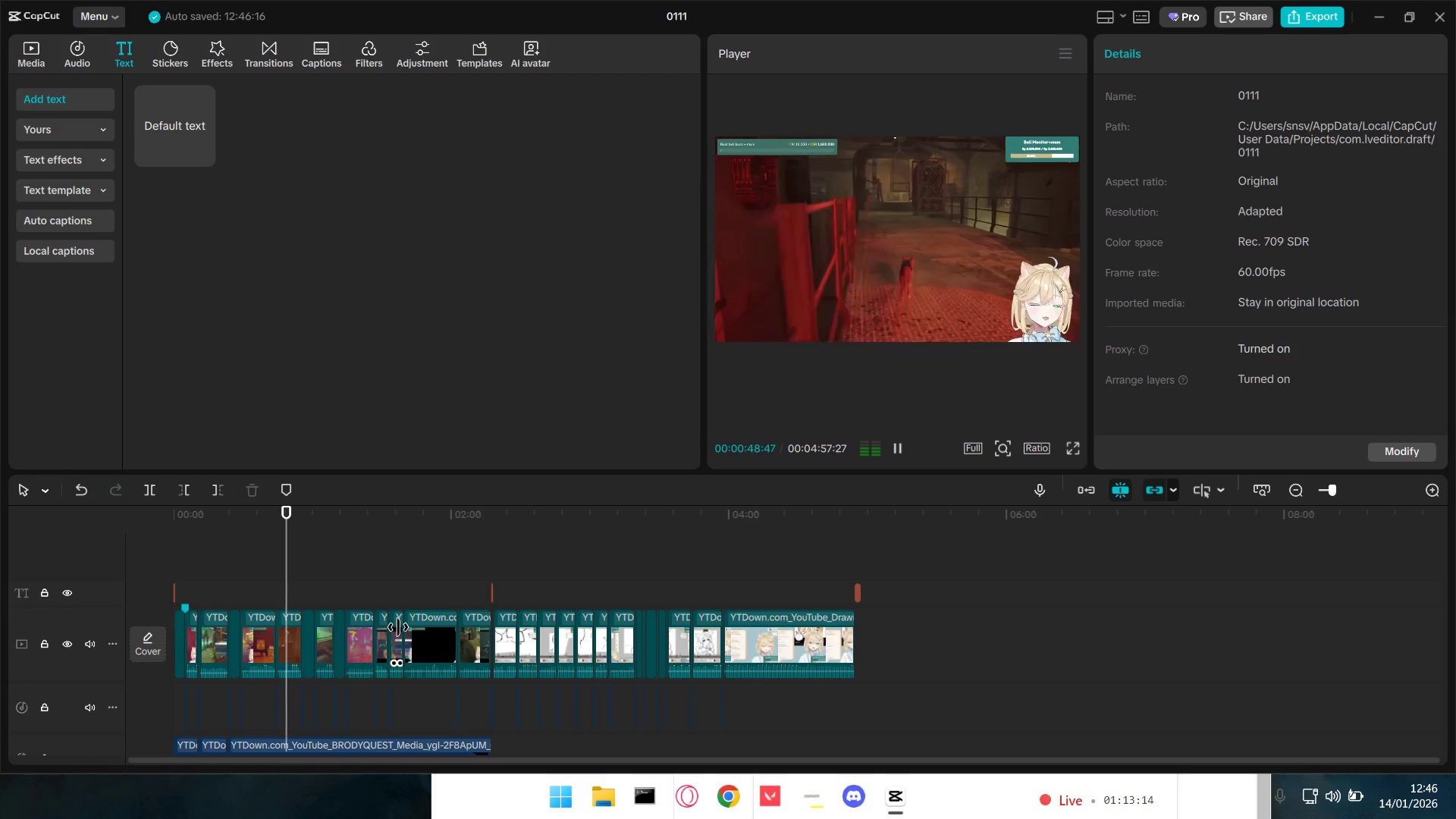 
wait(22.55)
 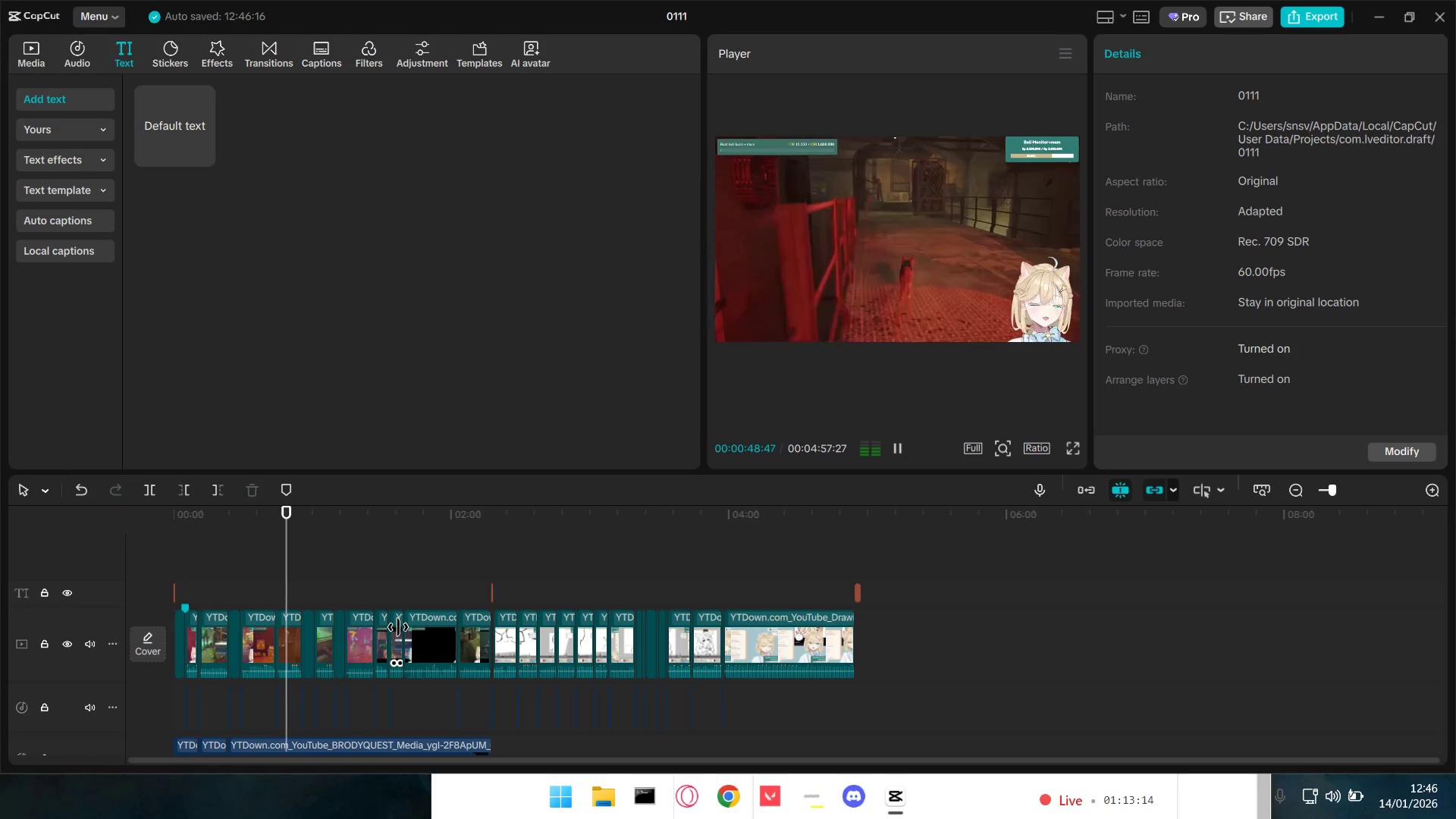 
key(Space)
 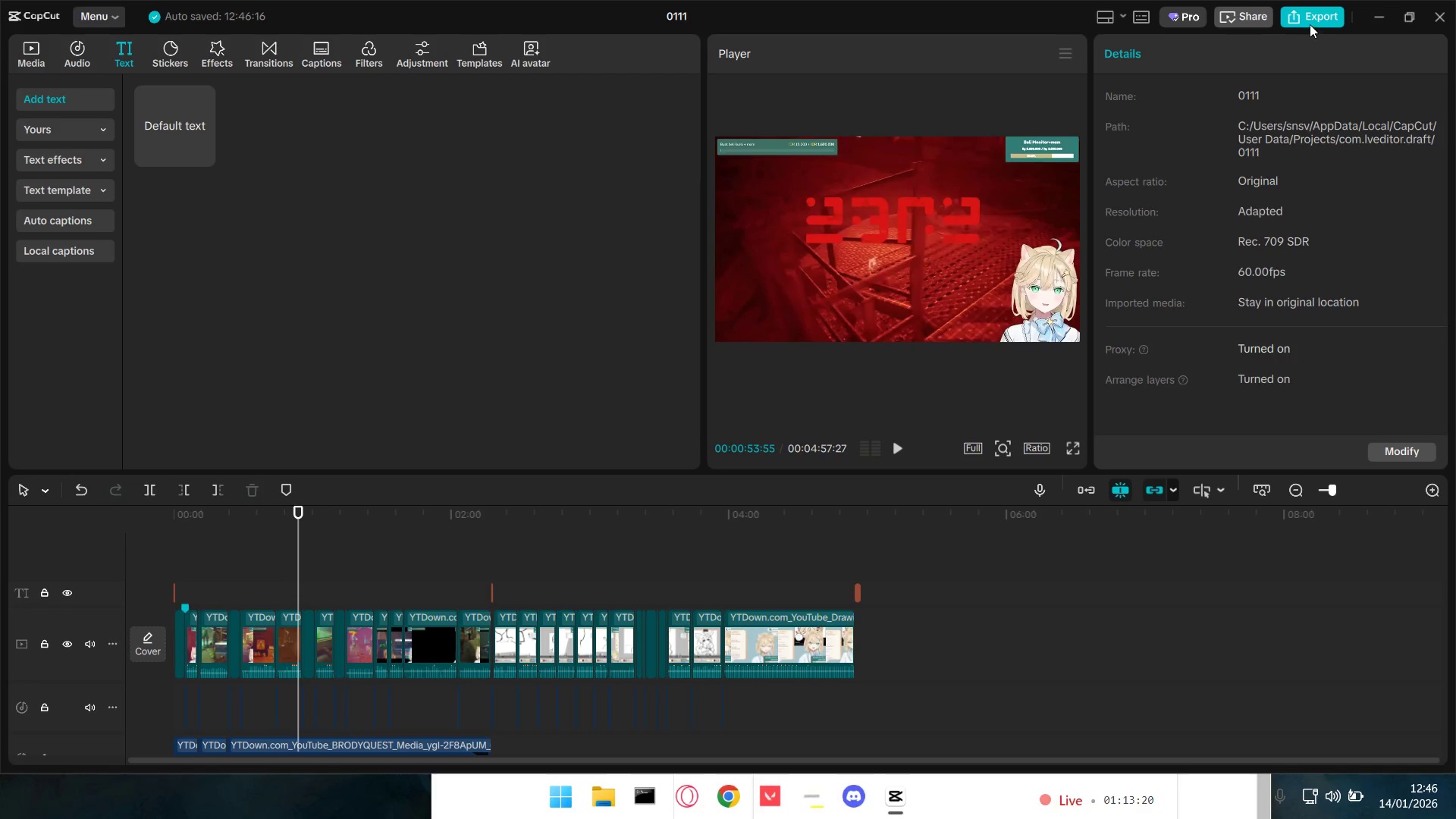 
left_click([1312, 19])
 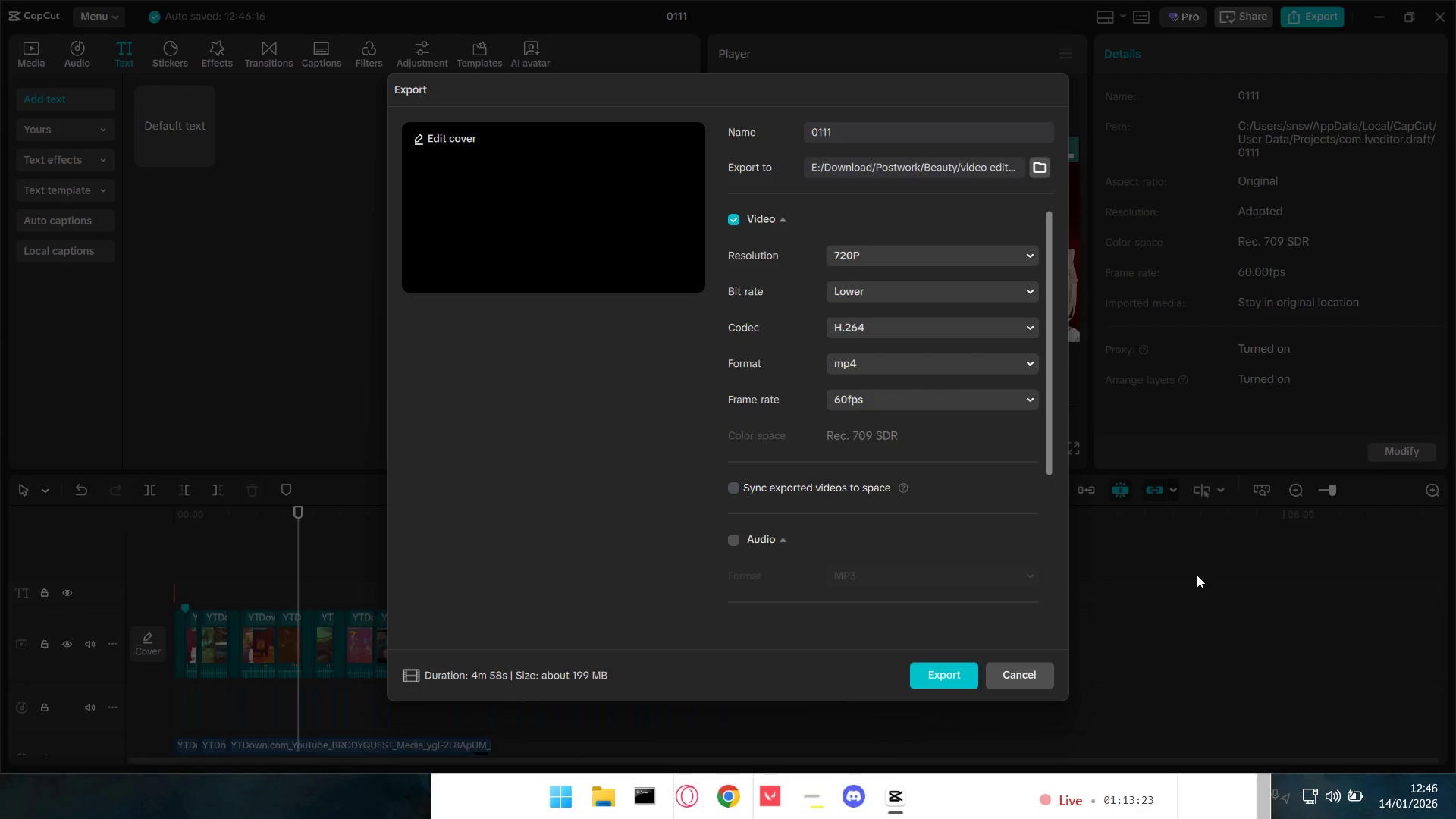 
left_click_drag(start_coordinate=[856, 125], to_coordinate=[730, 127])
 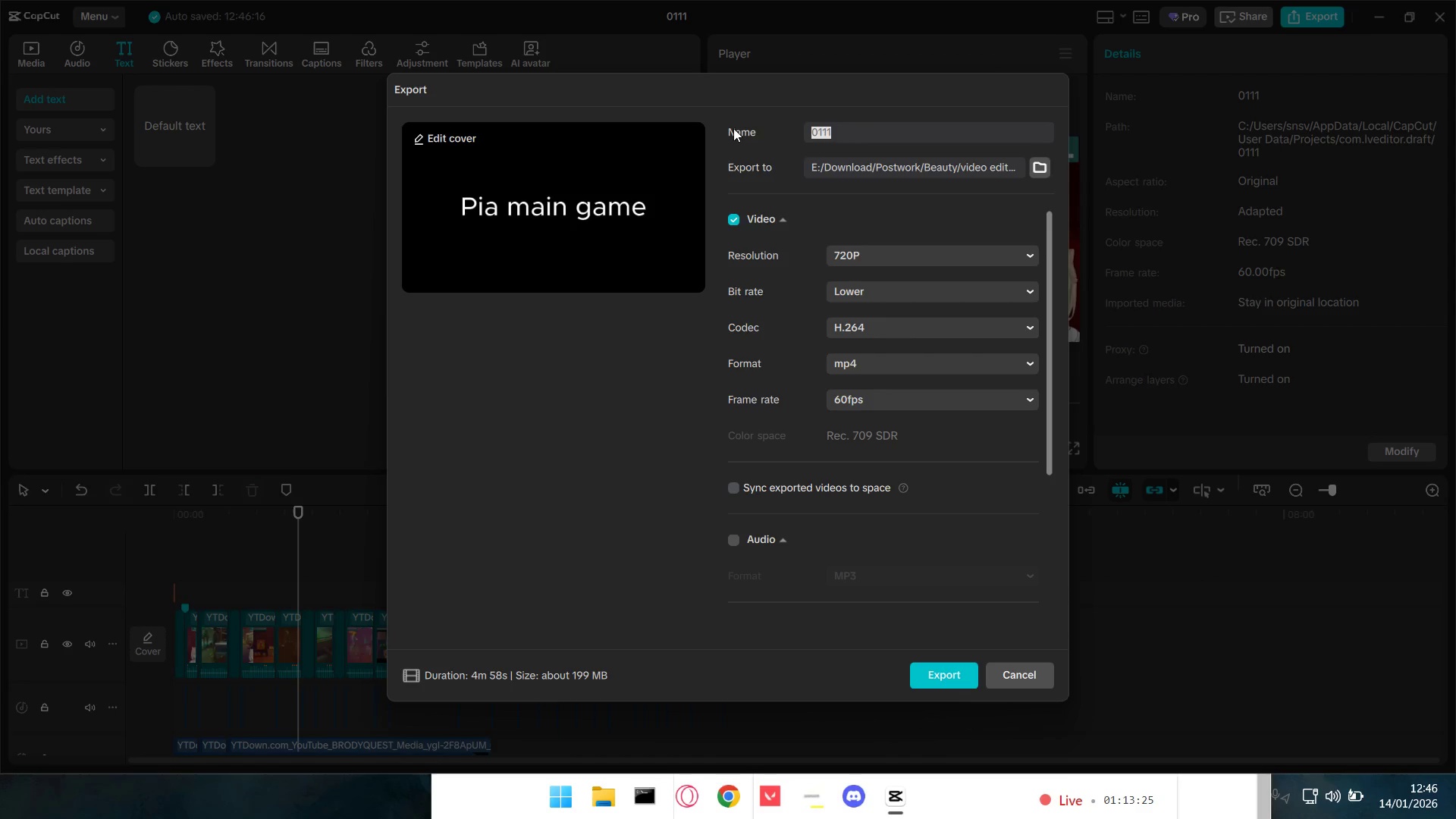 
type(5 minutes chaos and chill)
 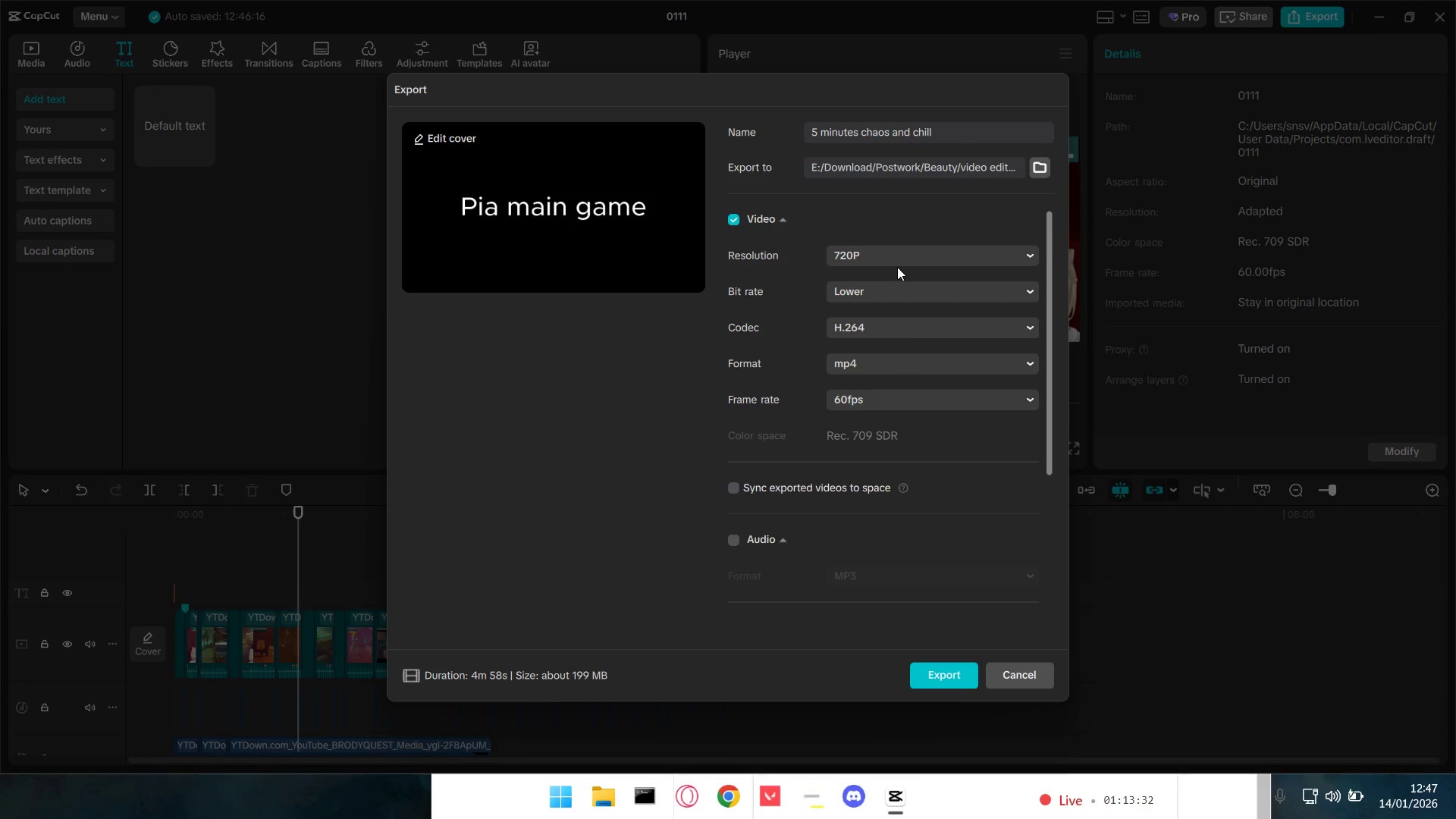 
double_click([880, 263])
 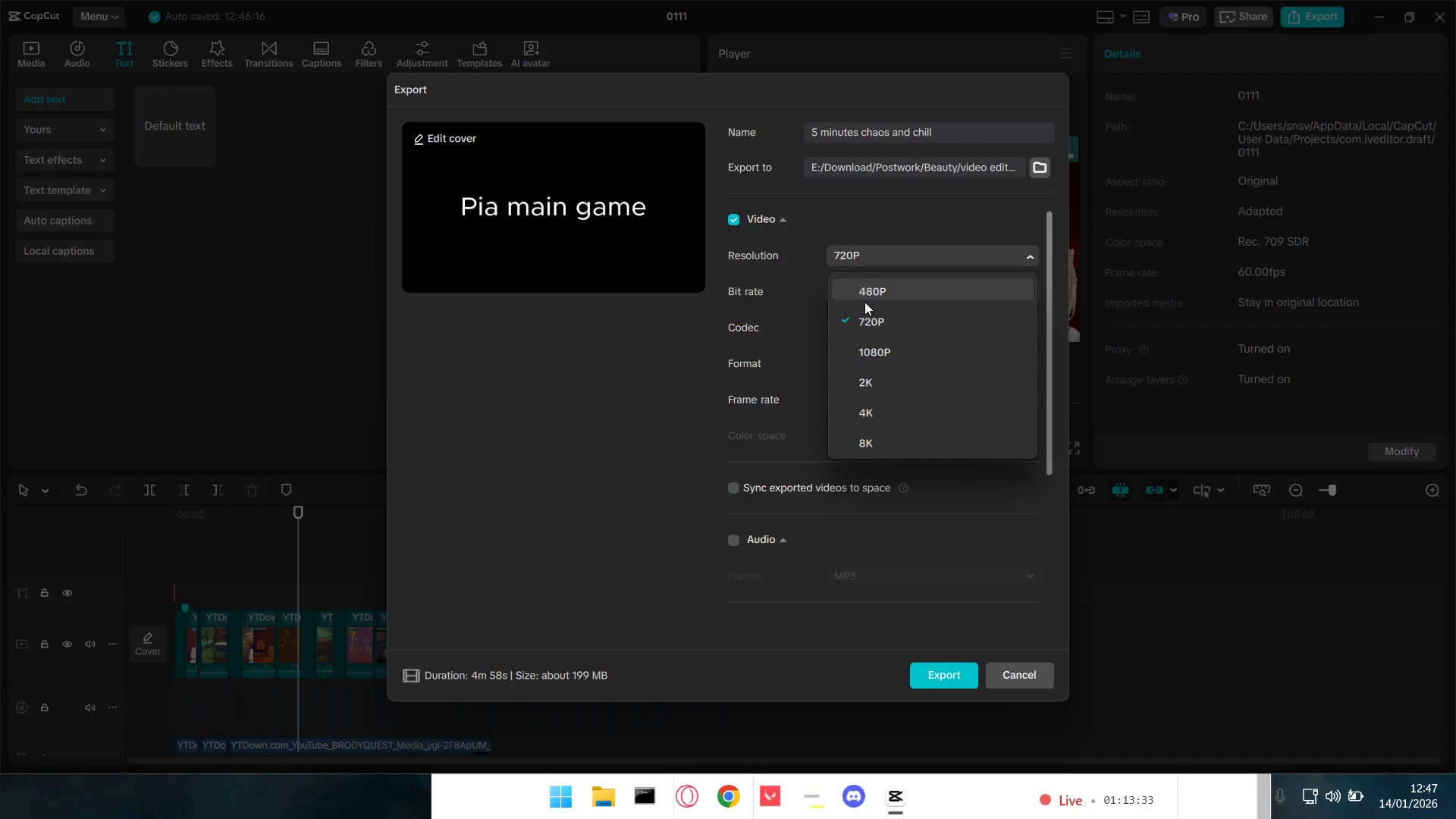 
left_click([866, 348])
 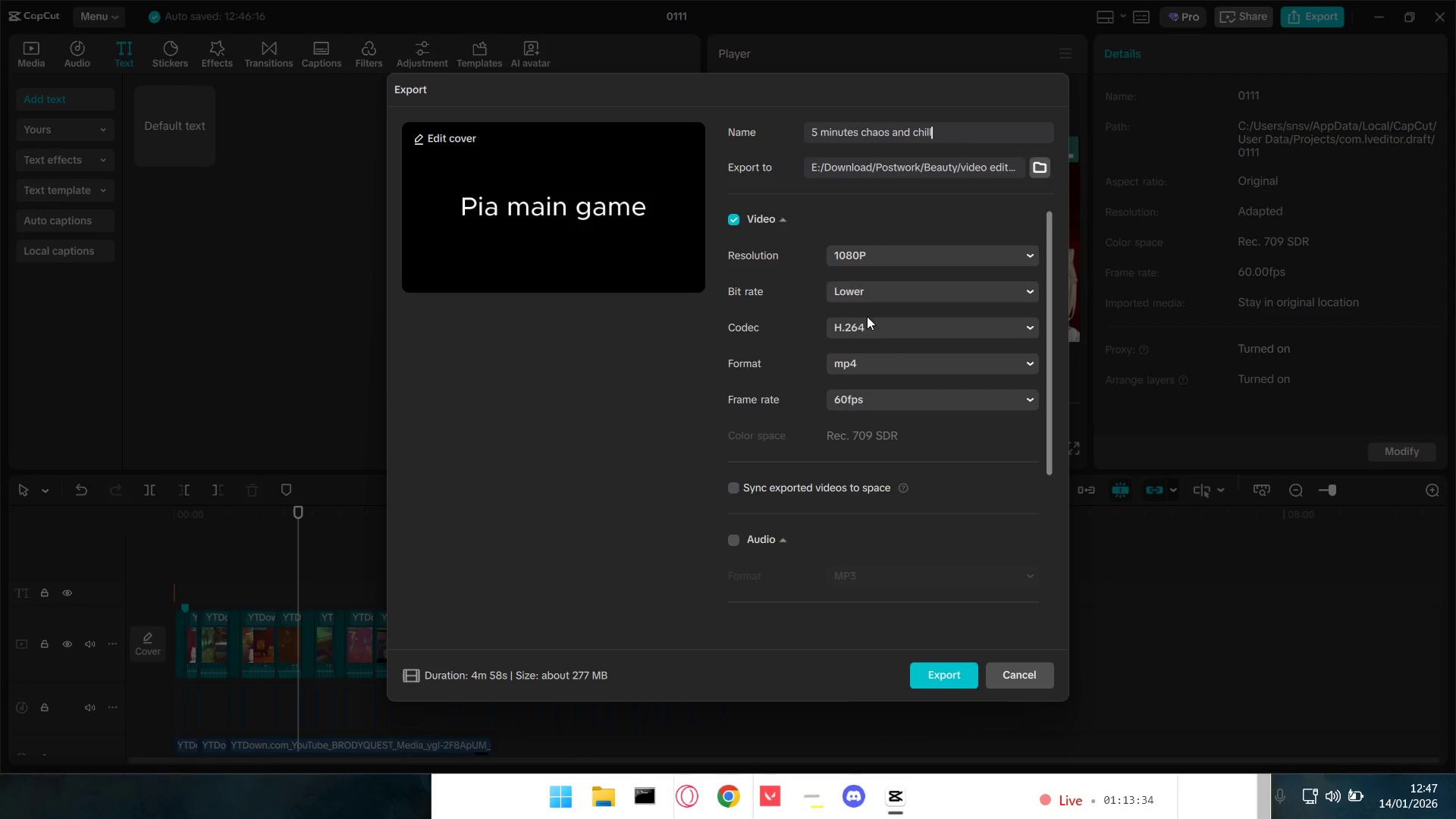 